 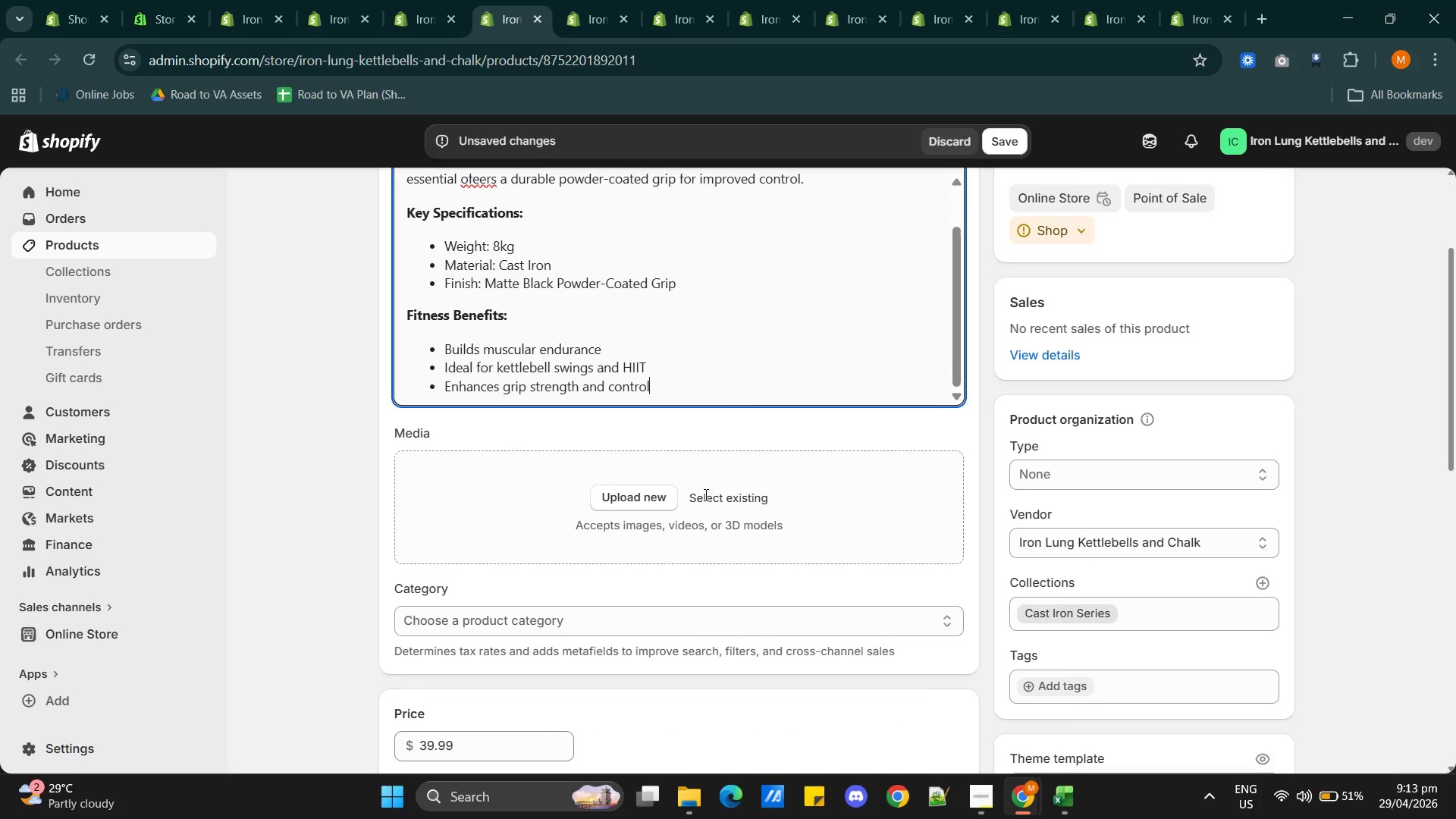 
scroll: coordinate [704, 494], scroll_direction: up, amount: 1.0
 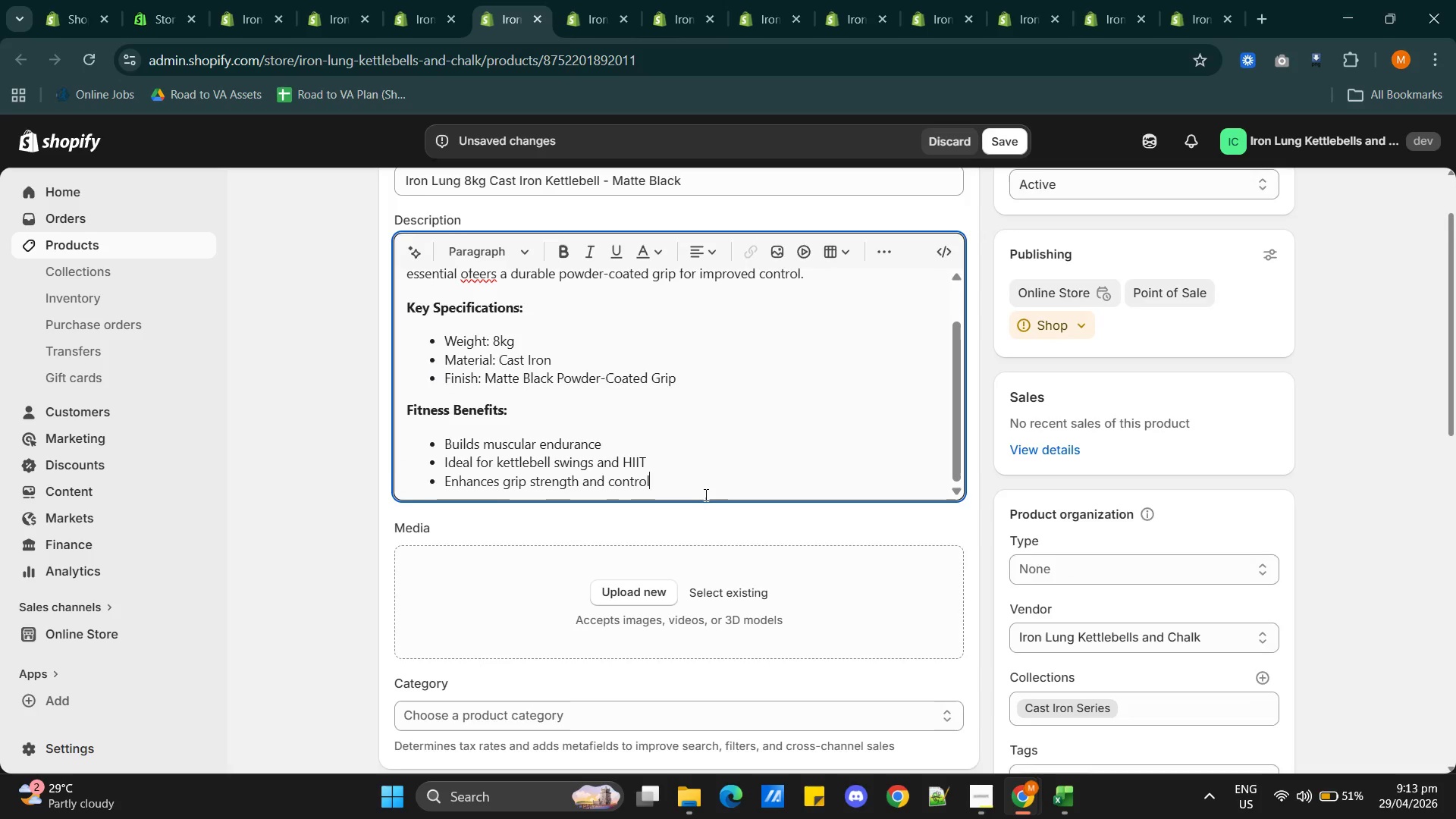 
scroll: coordinate [704, 494], scroll_direction: down, amount: 1.0
 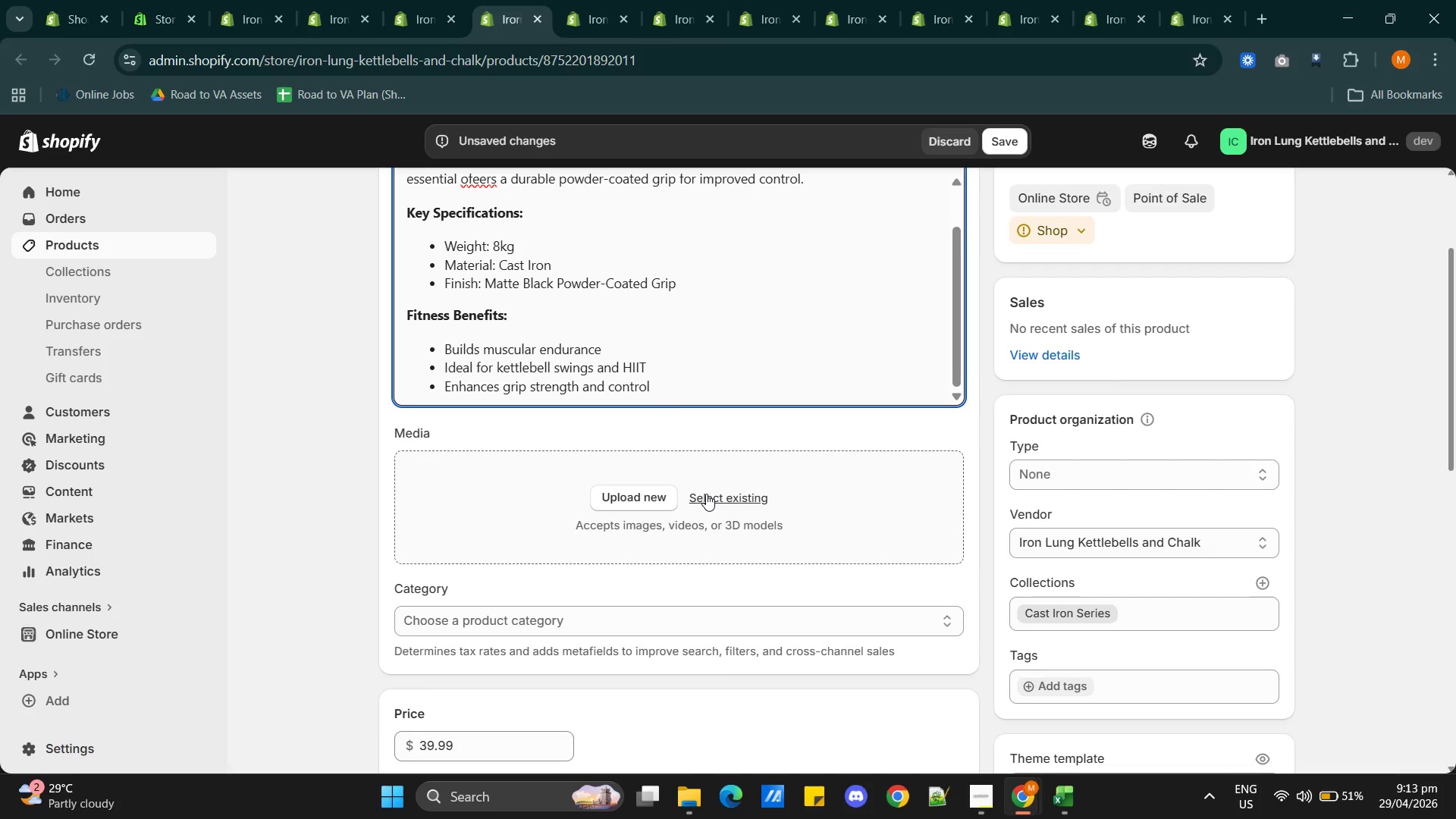 
wait(5.94)
 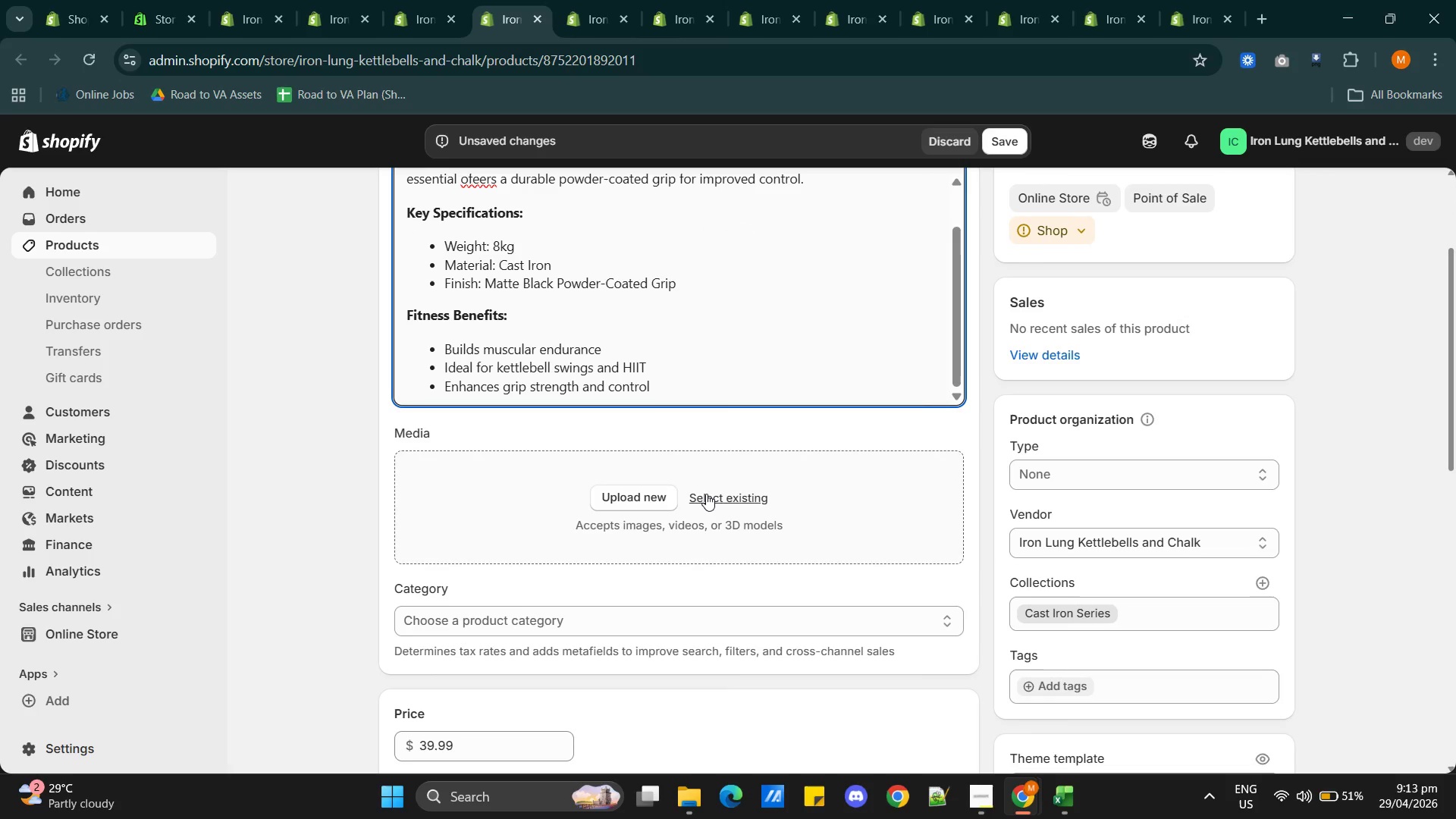 
left_click([1015, 148])
 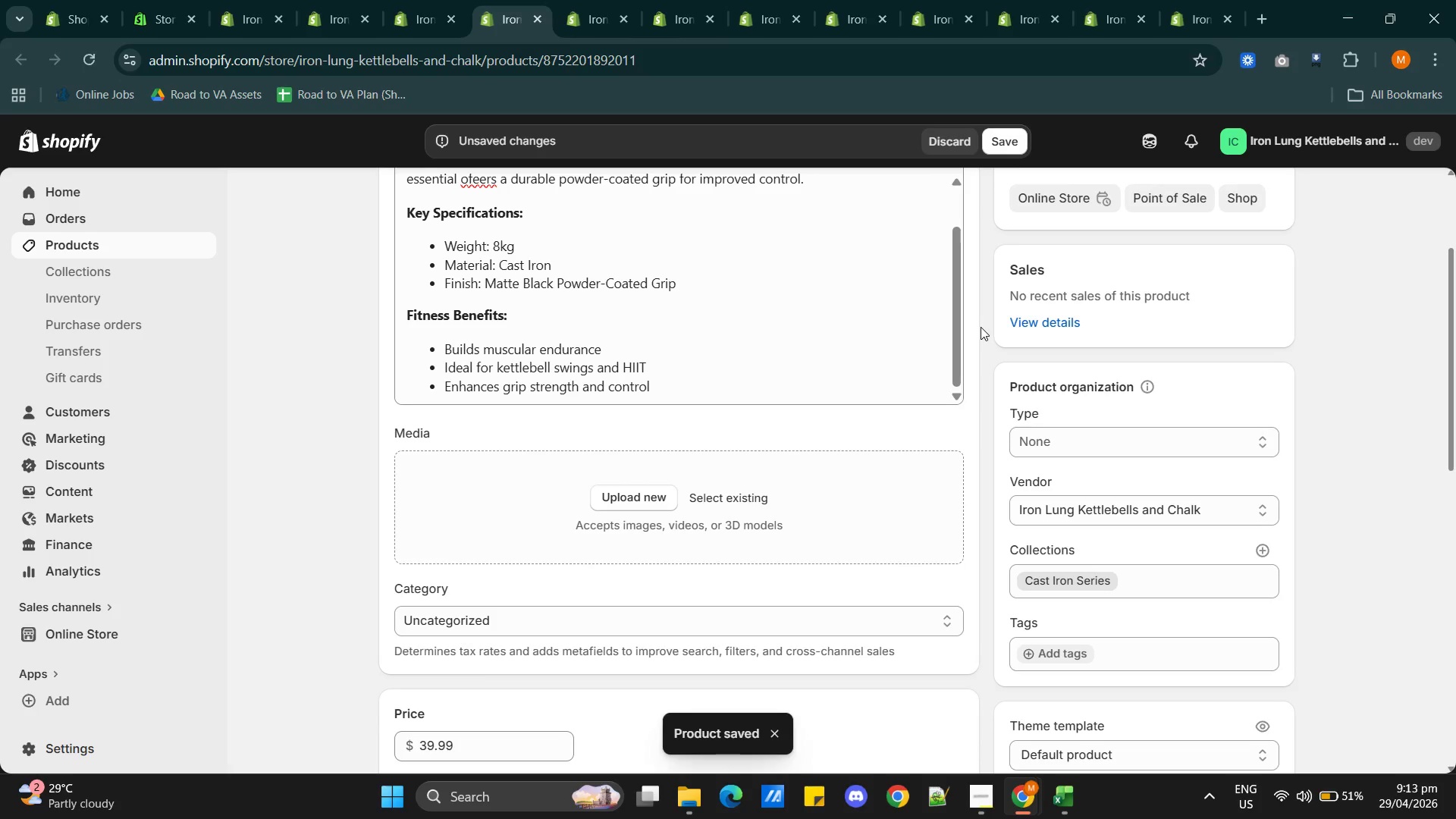 
wait(7.33)
 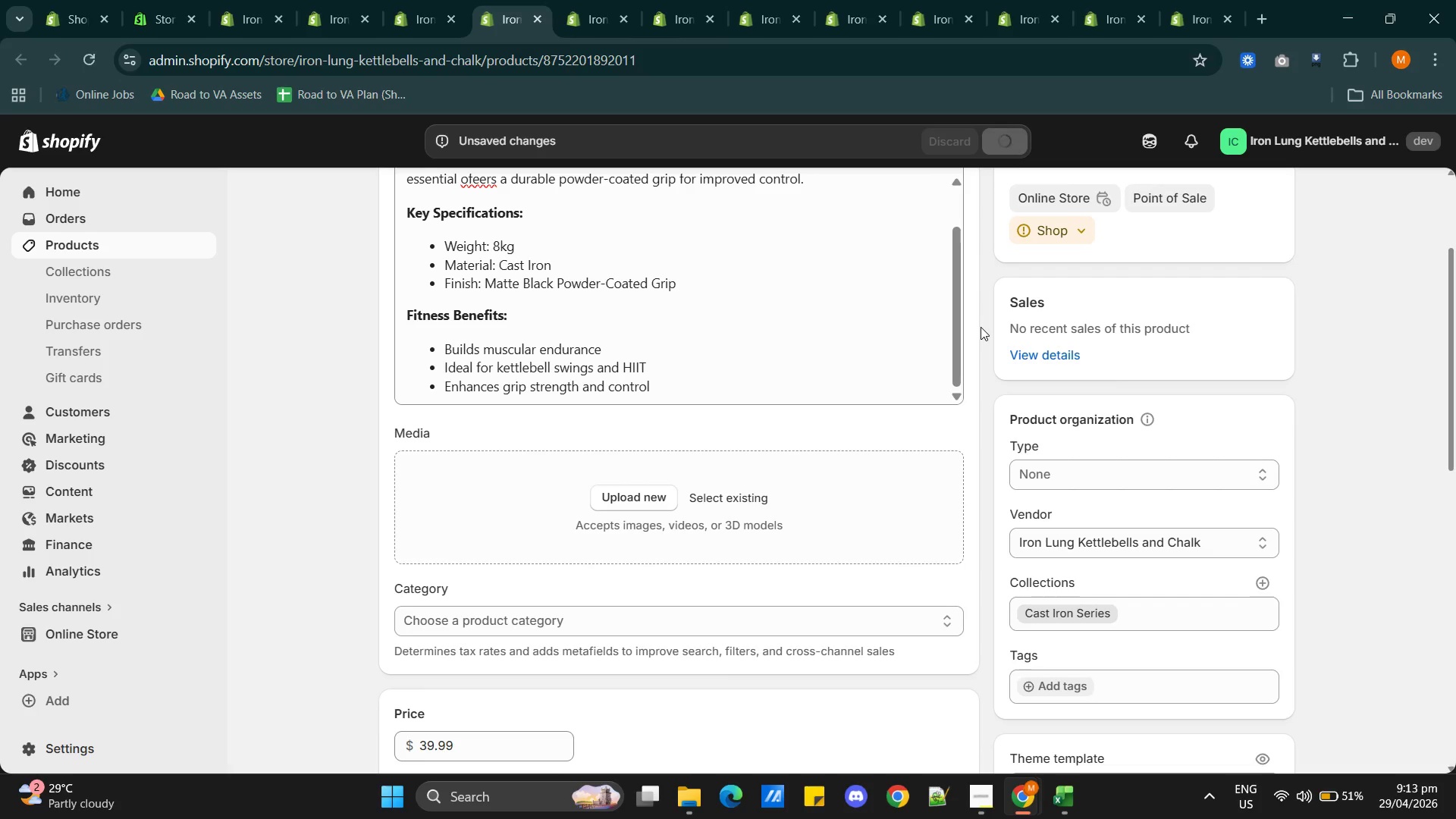 
left_click([592, 9])
 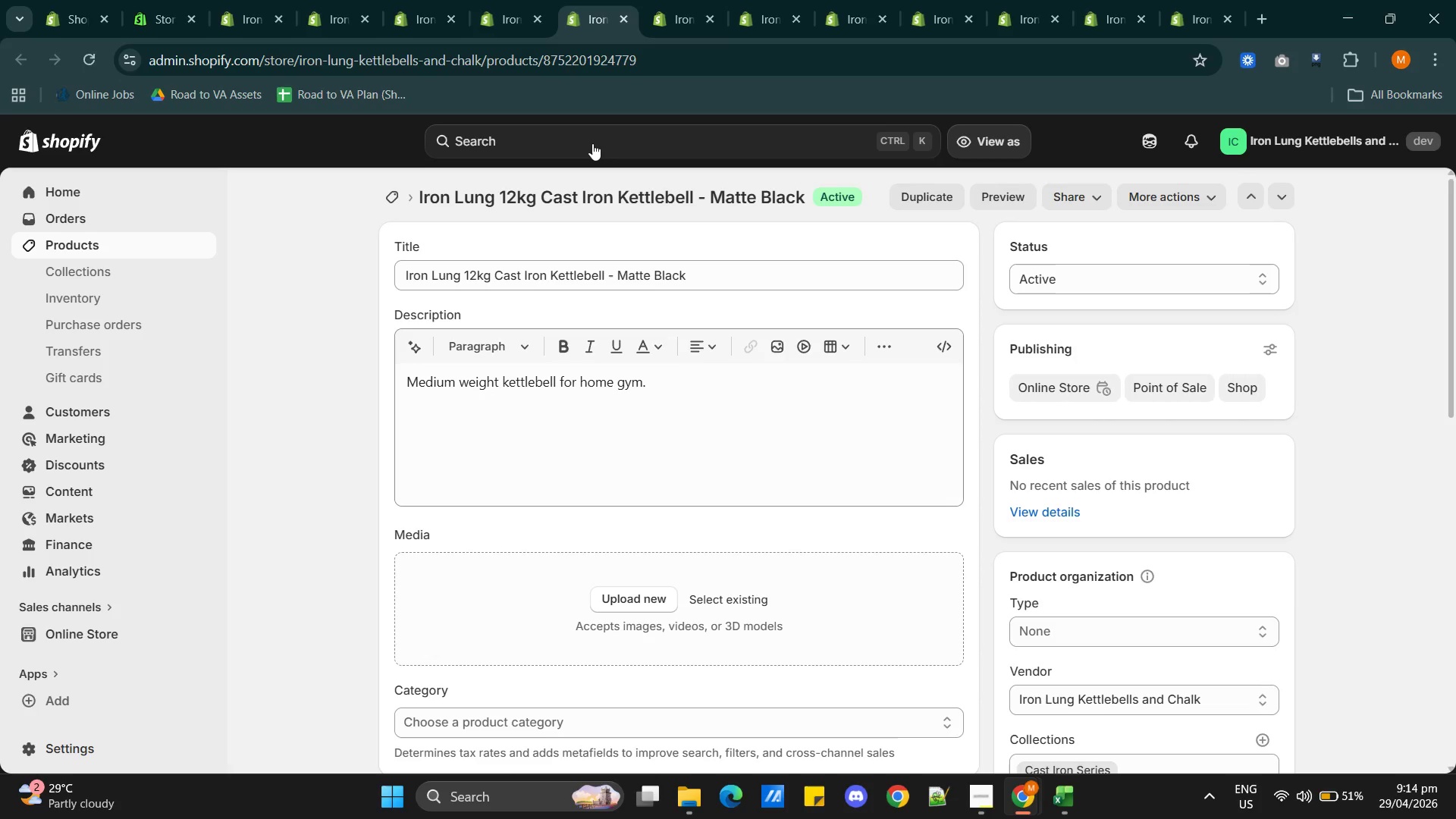 
wait(58.66)
 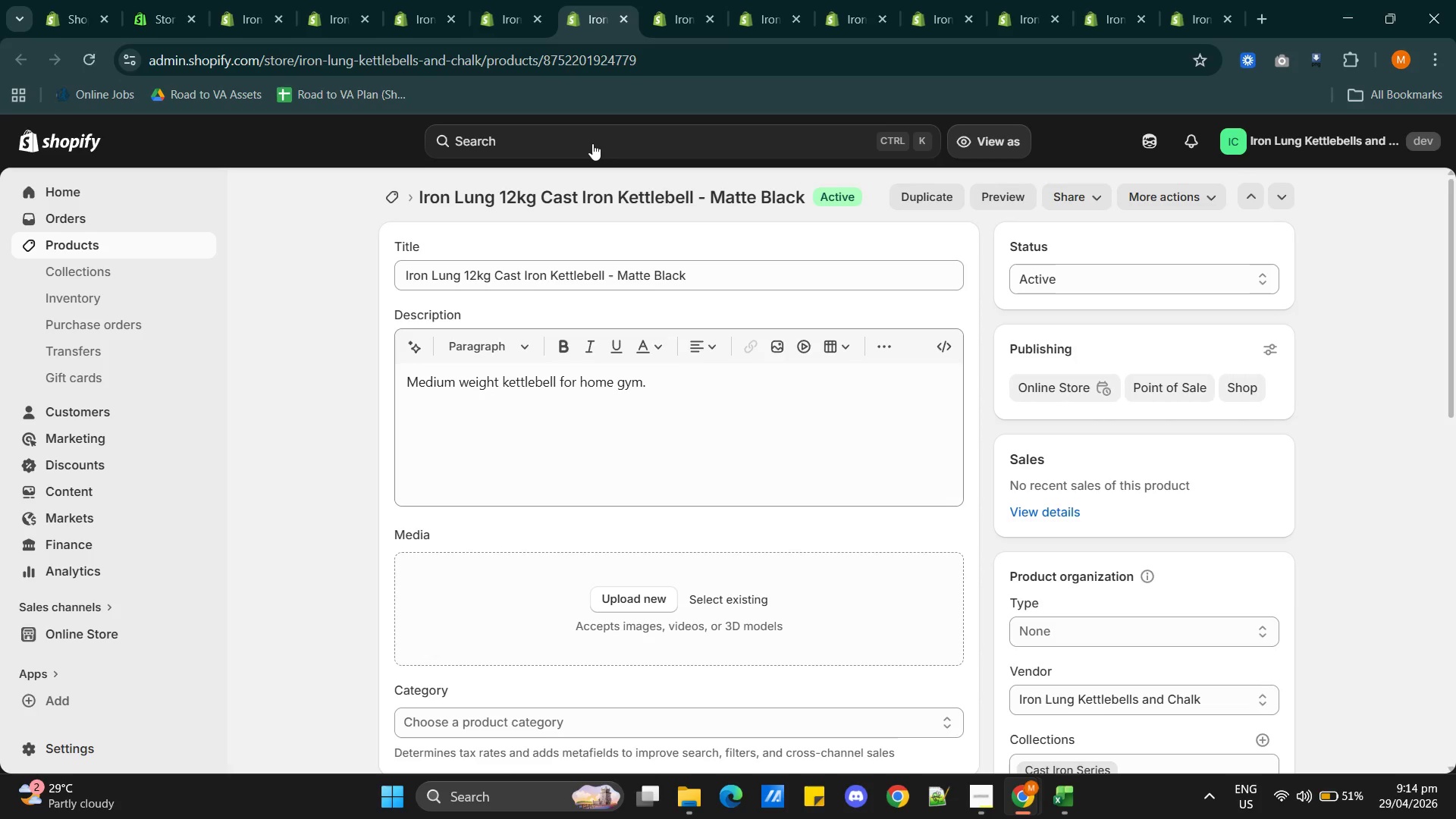 
double_click([548, 388])
 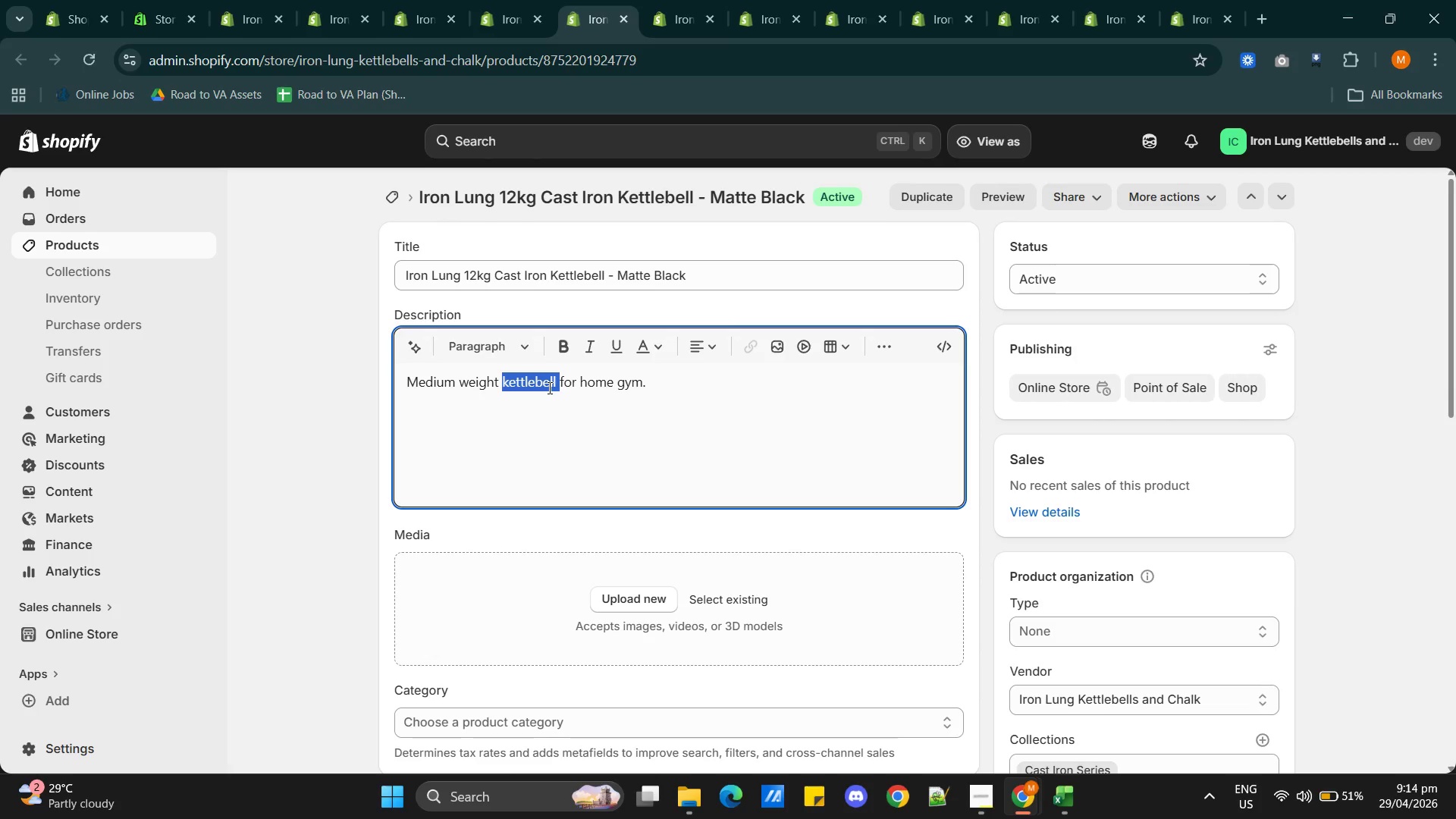 
triple_click([548, 388])
 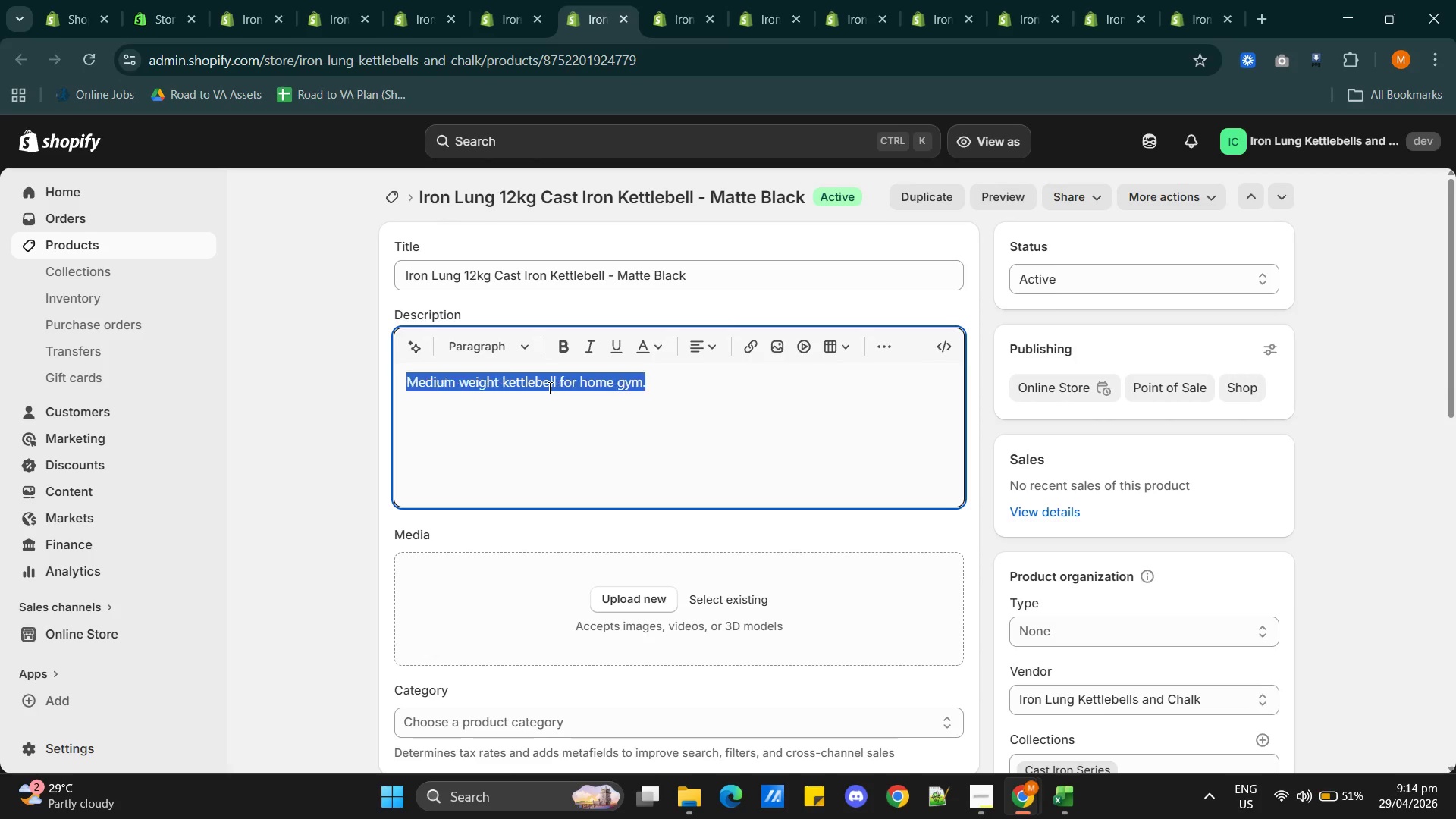 
triple_click([548, 388])
 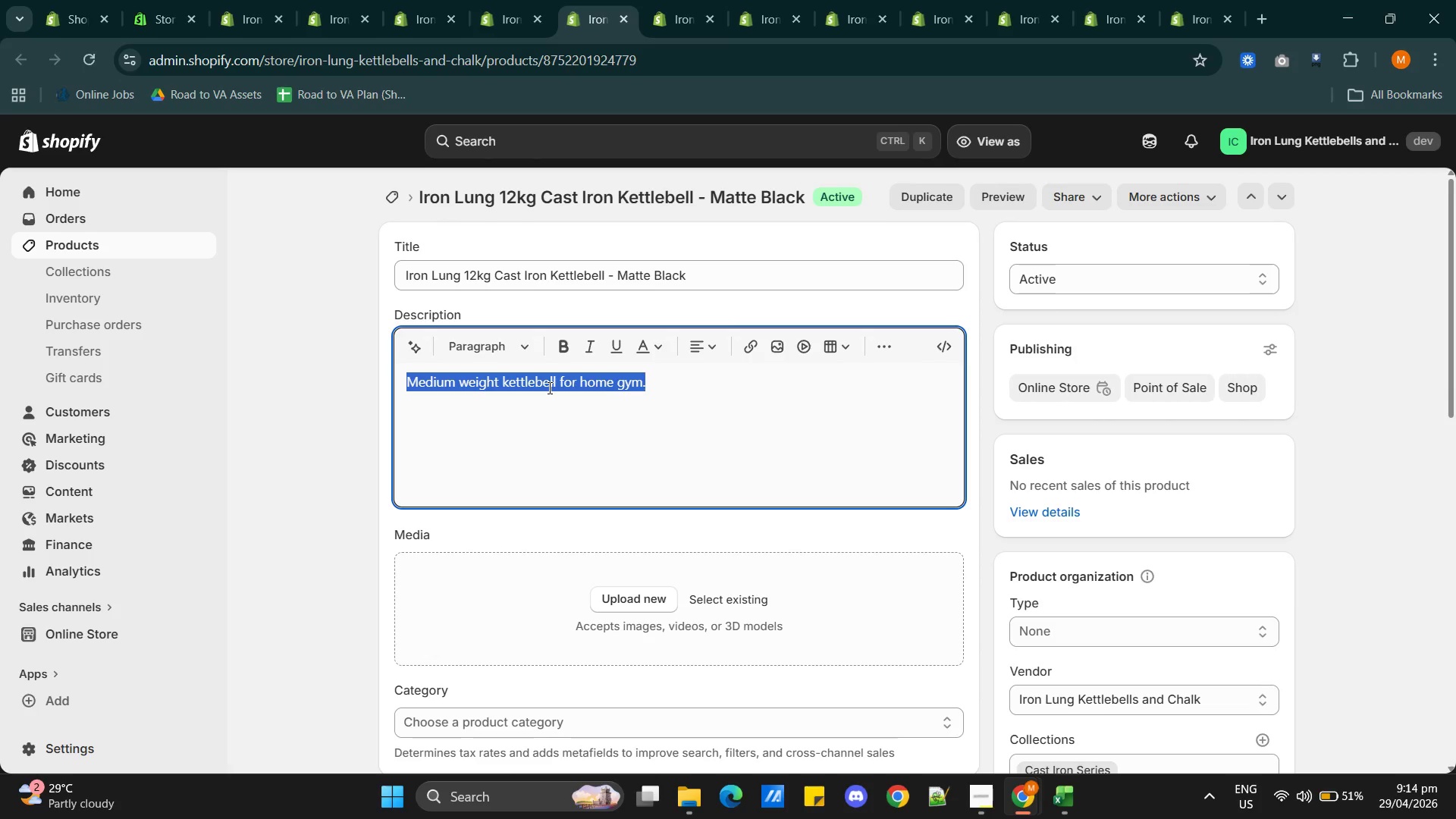 
type(Step up your trainig)
key(Backspace)
type(ng intensity with this 12kg kettlebell, perfect for functional fitness and stength)
key(Backspace)
key(Backspace)
key(Backspace)
key(Backspace)
key(Backspace)
type(rength )
key(Backspace)
type(-building routine)
 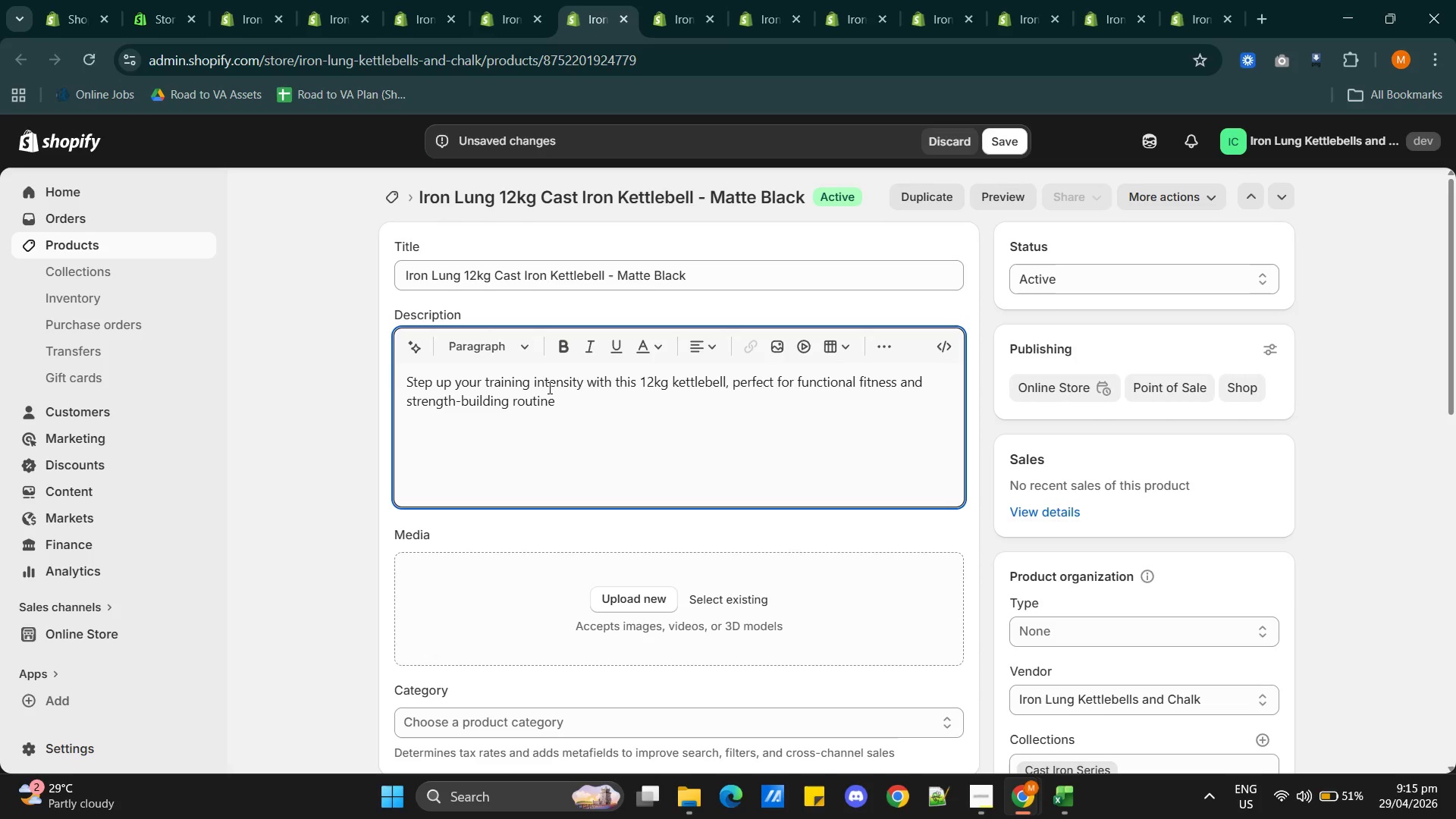 
type(. It's powder coated gripme)
key(Backspace)
key(Backspace)
type( ensures )
 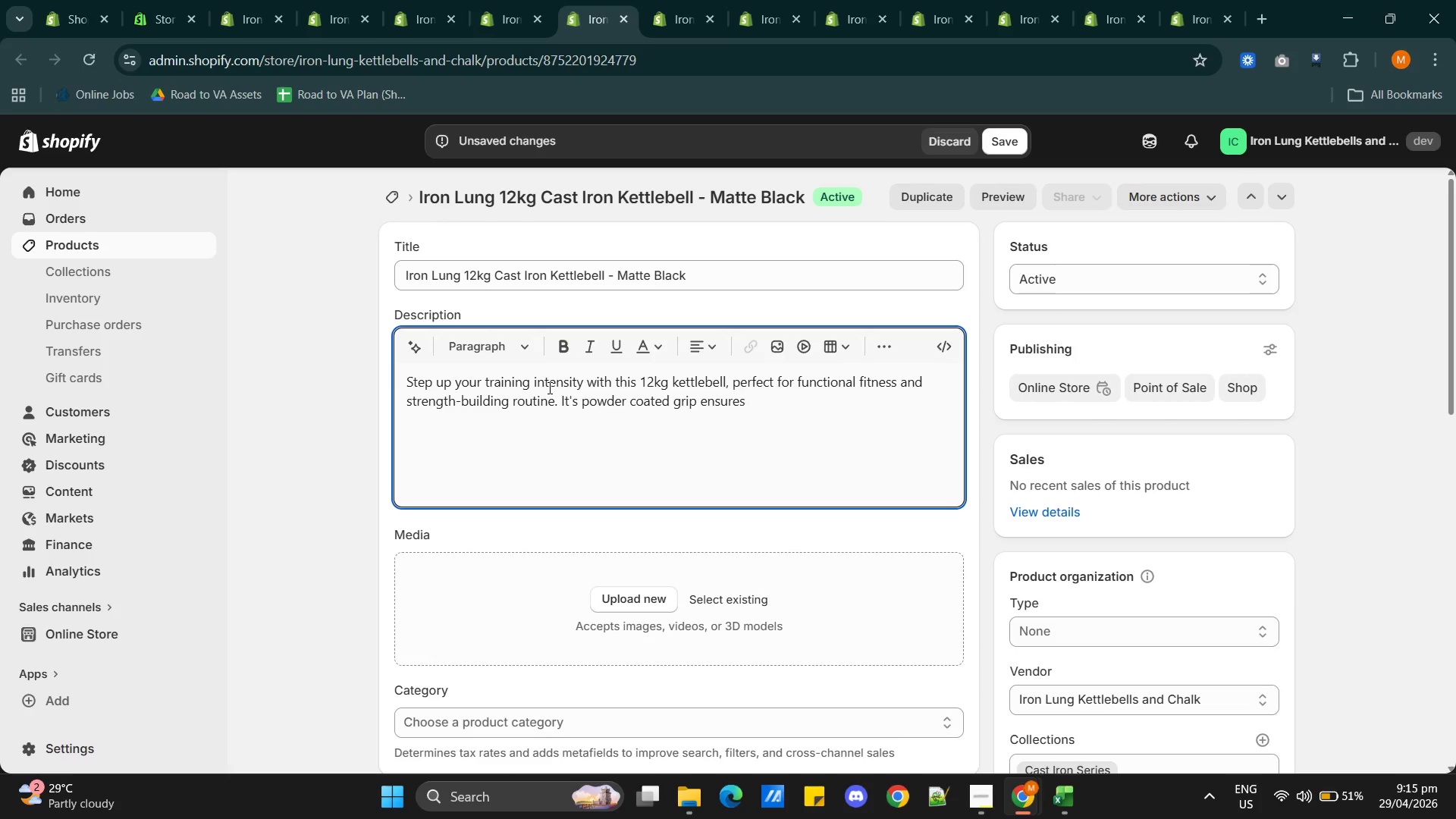 
type(a secure hold during kettlebell swings an )
key(Backspace)
type(d CrossFit wo)
 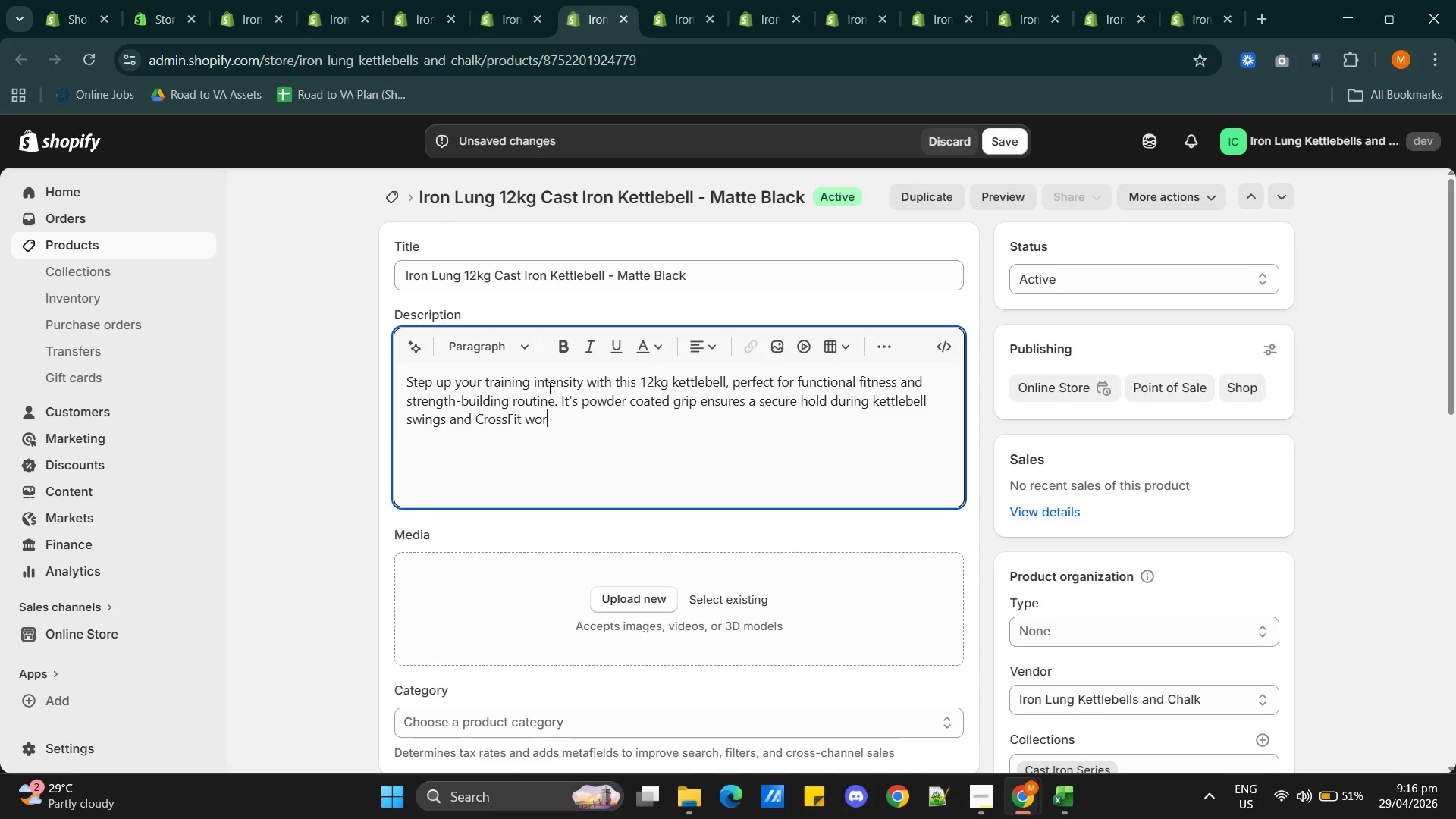 
 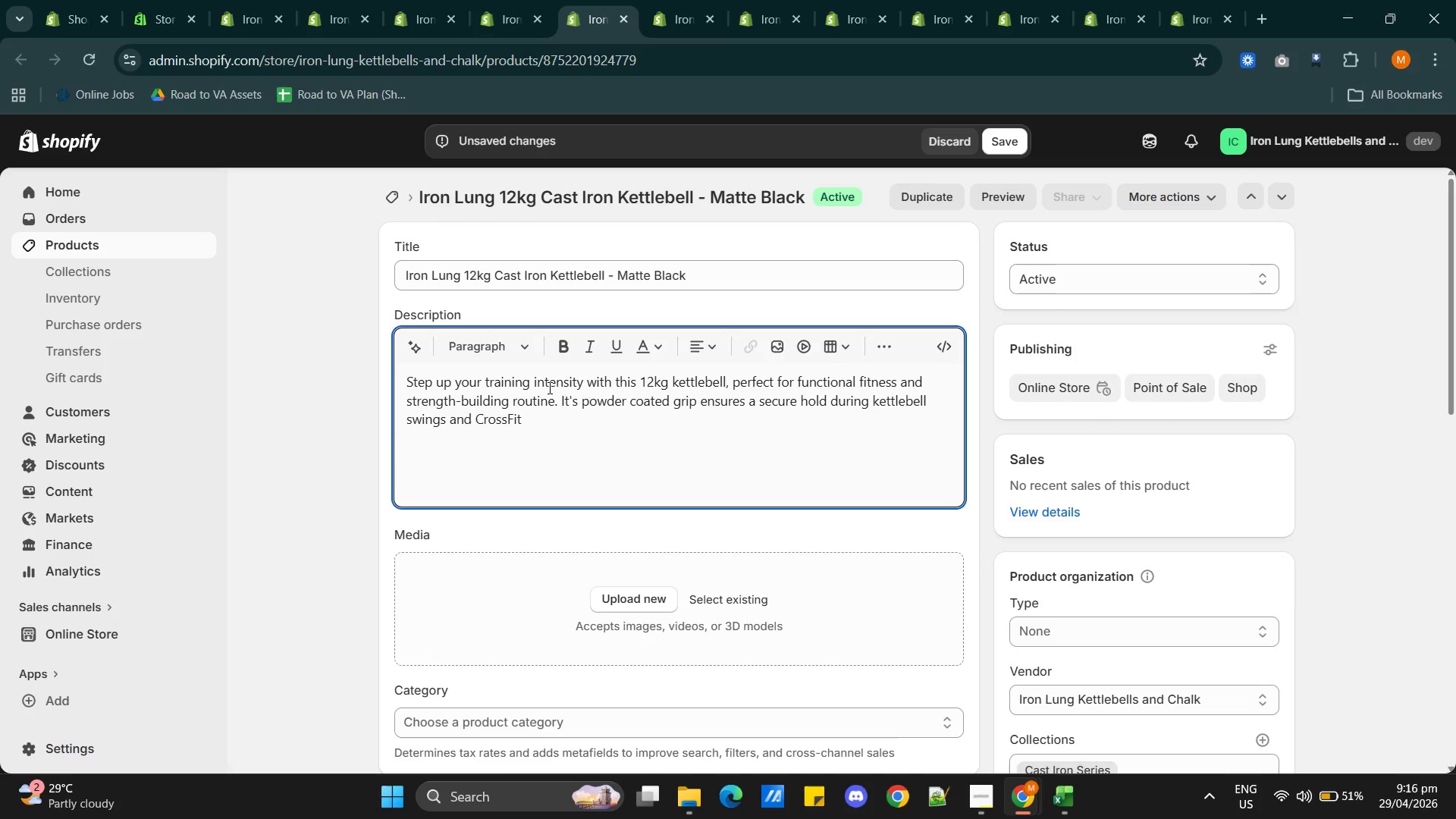 
type(rkouts)
 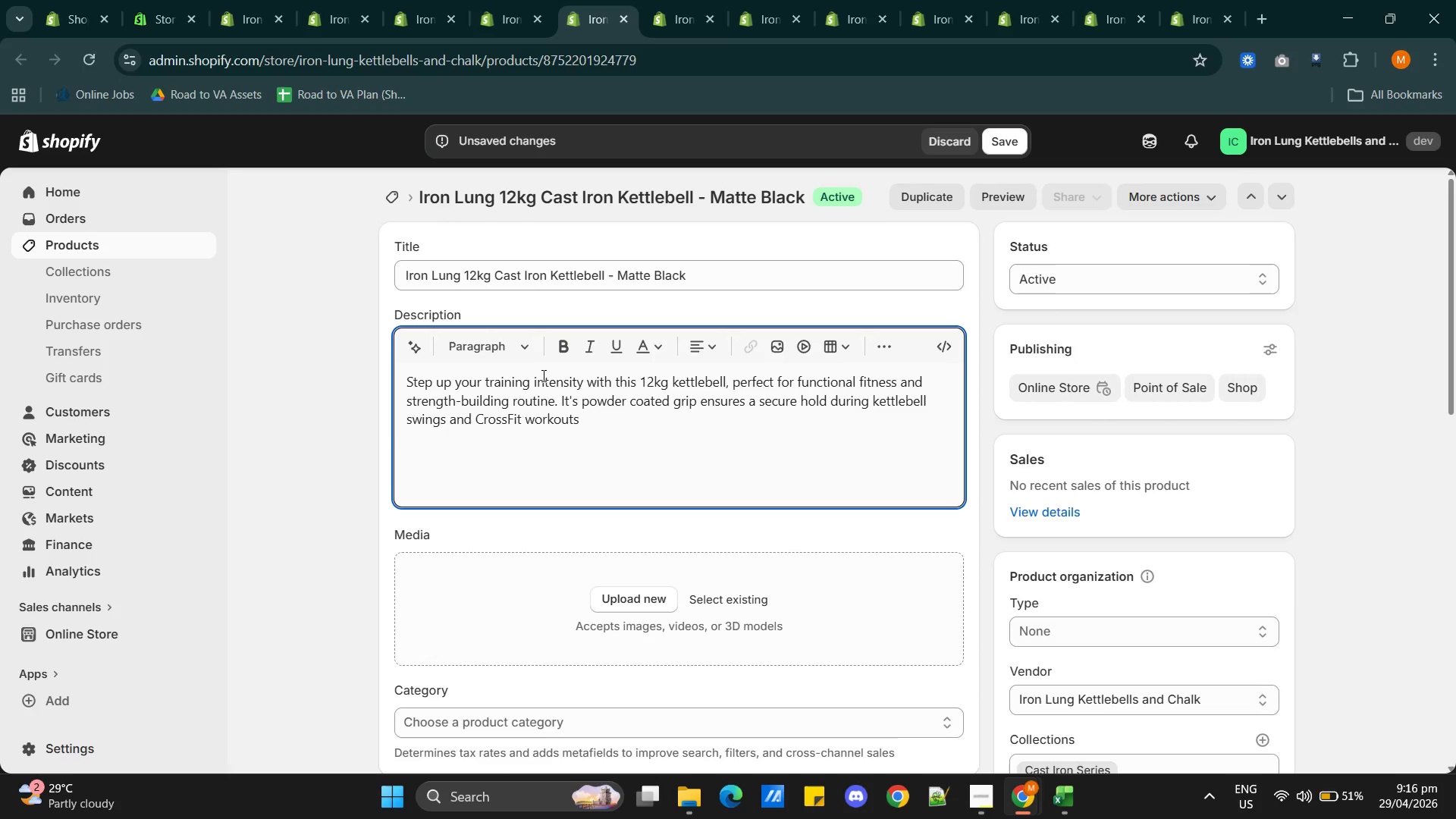 
wait(5.98)
 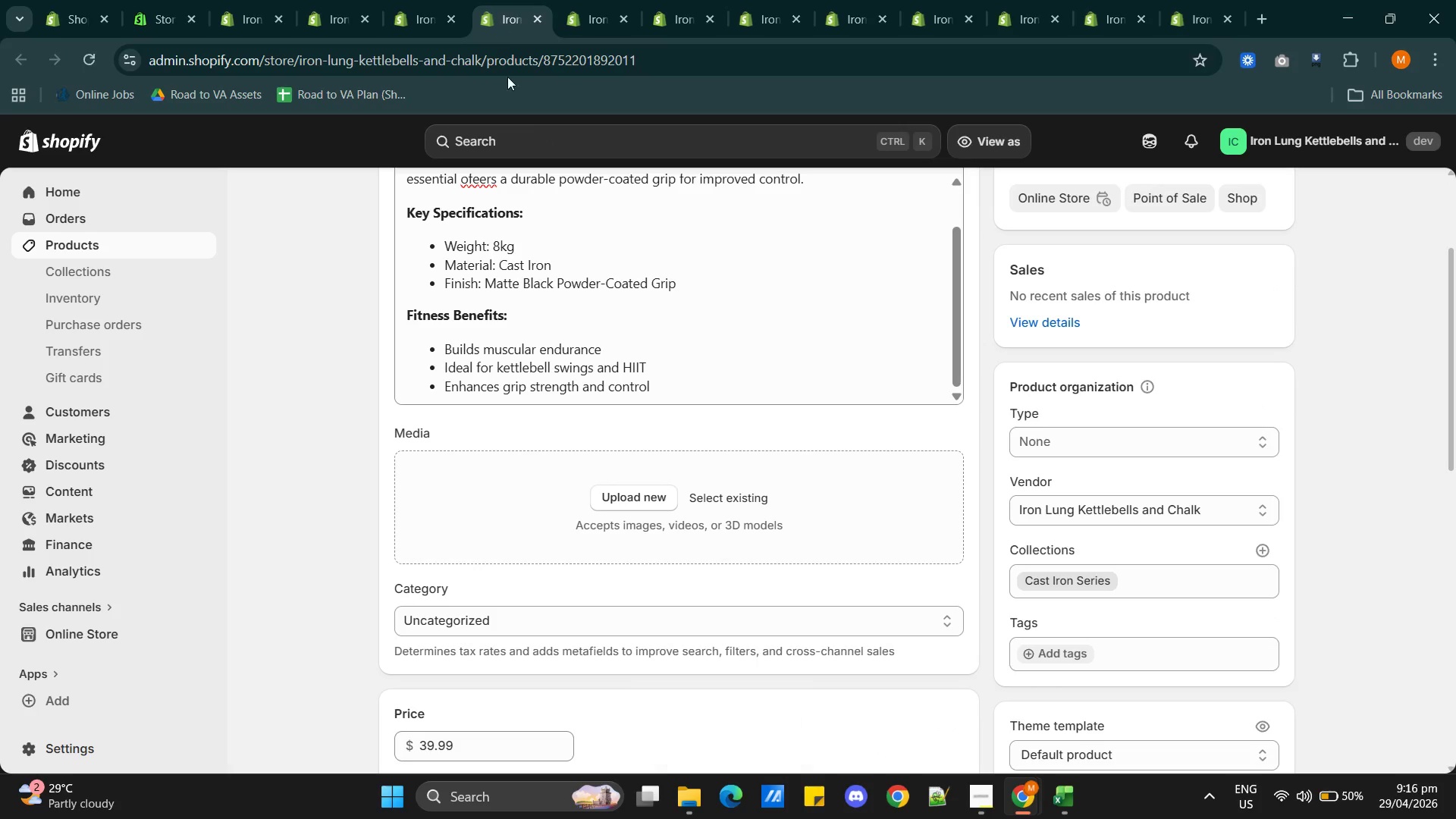 
scroll: coordinate [537, 475], scroll_direction: down, amount: 1.0
 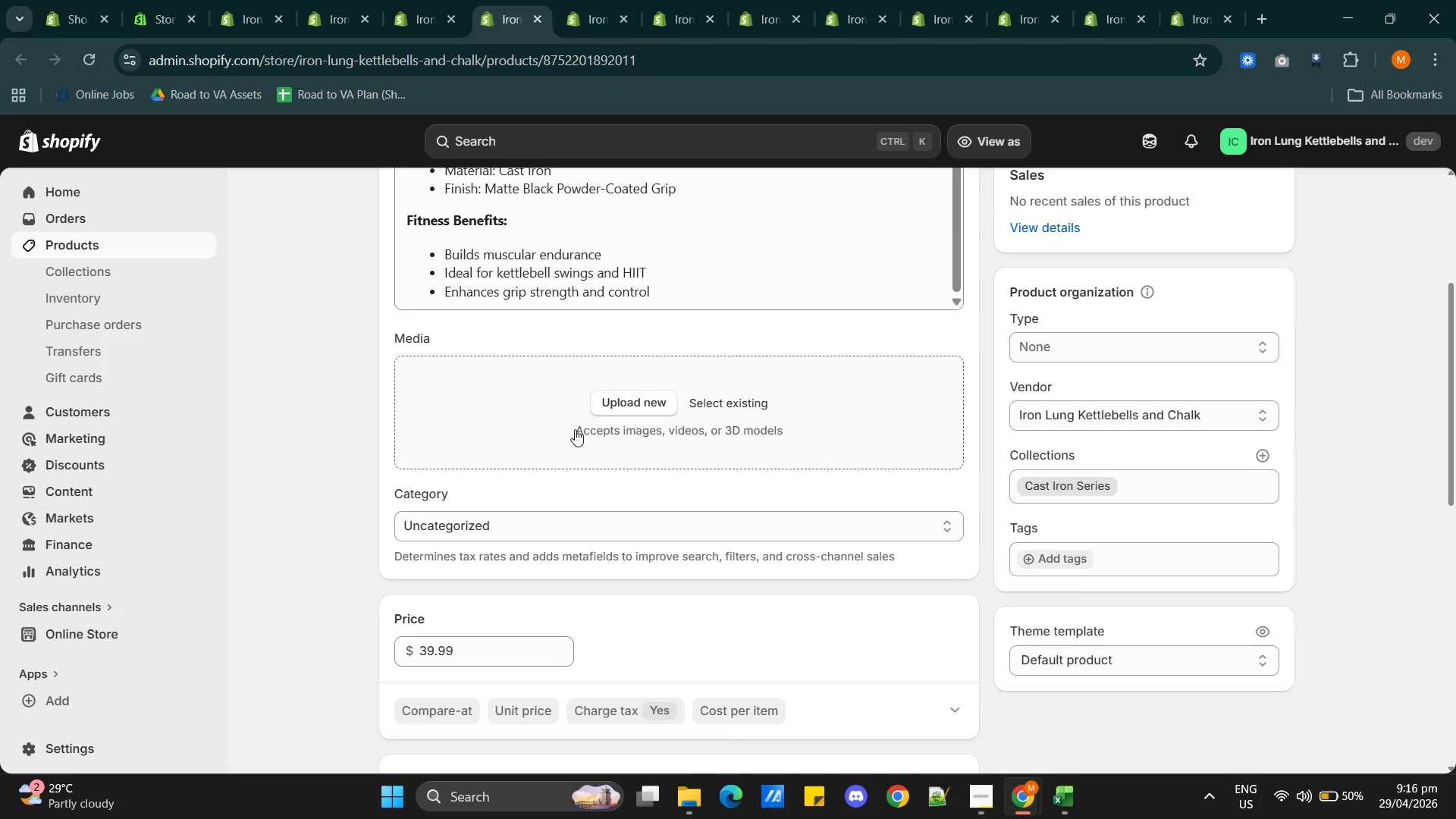 
left_click([499, 21])
 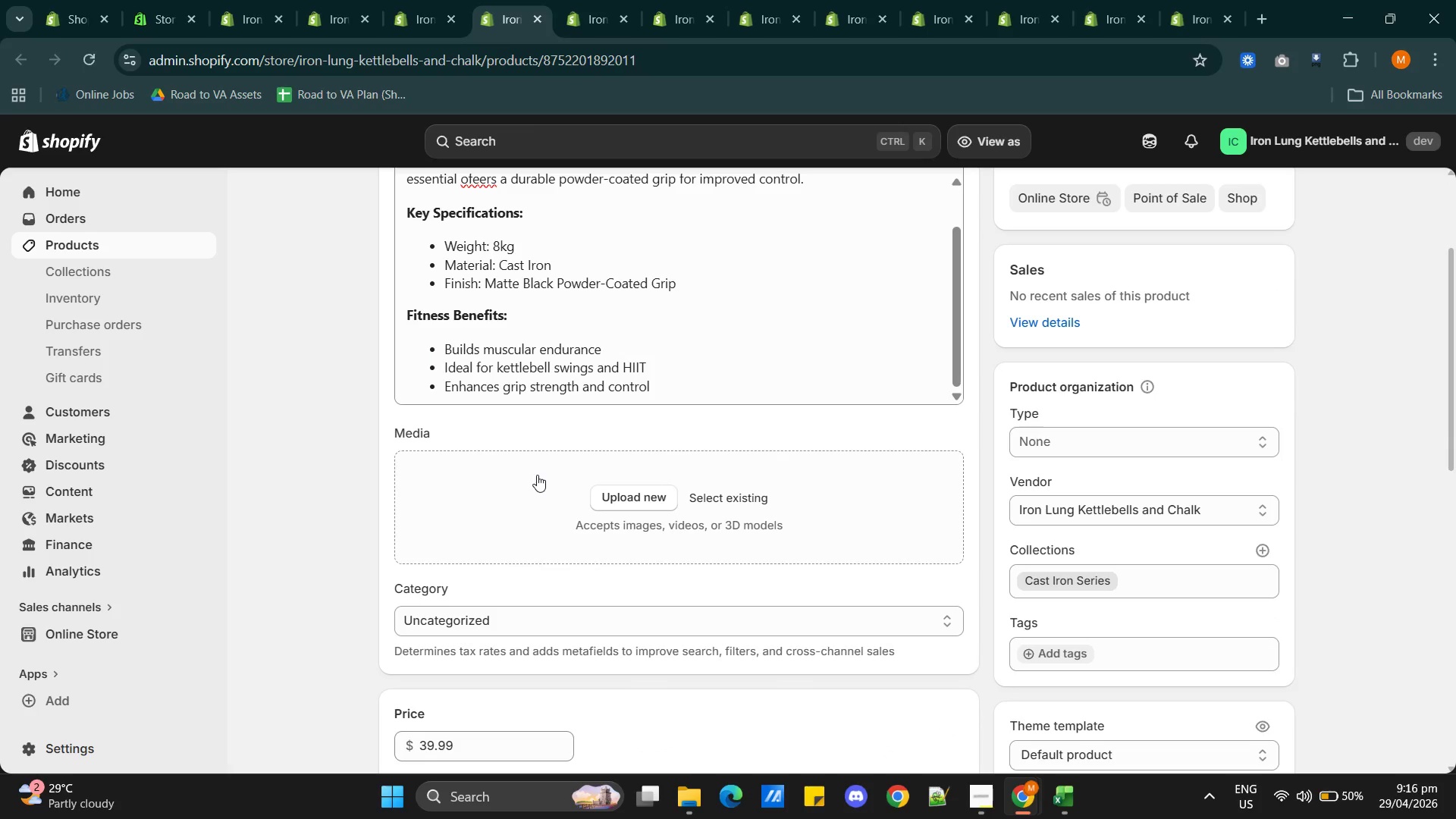 
scroll: coordinate [575, 422], scroll_direction: up, amount: 3.0
 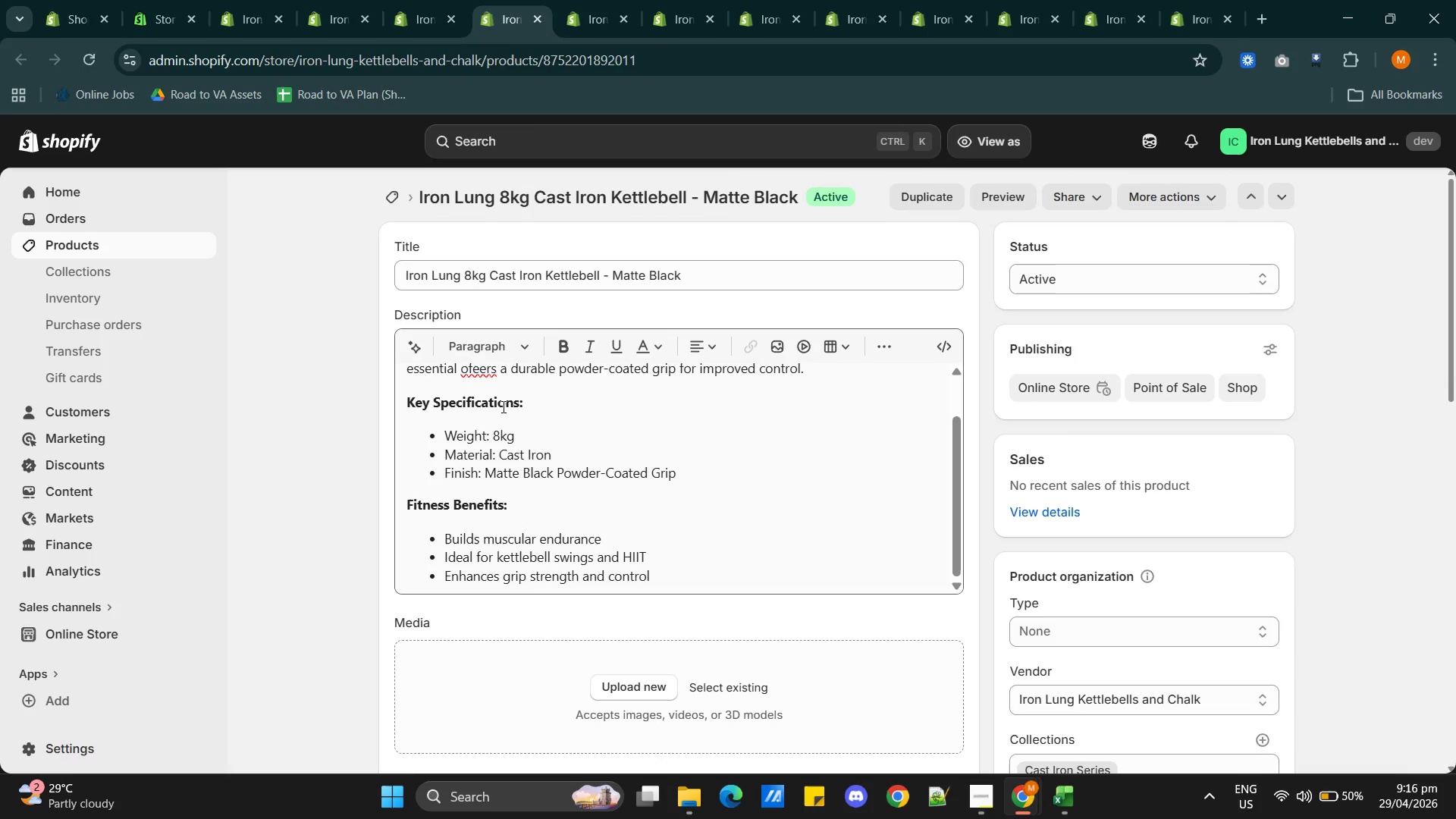 
scroll: coordinate [502, 406], scroll_direction: down, amount: 1.0
 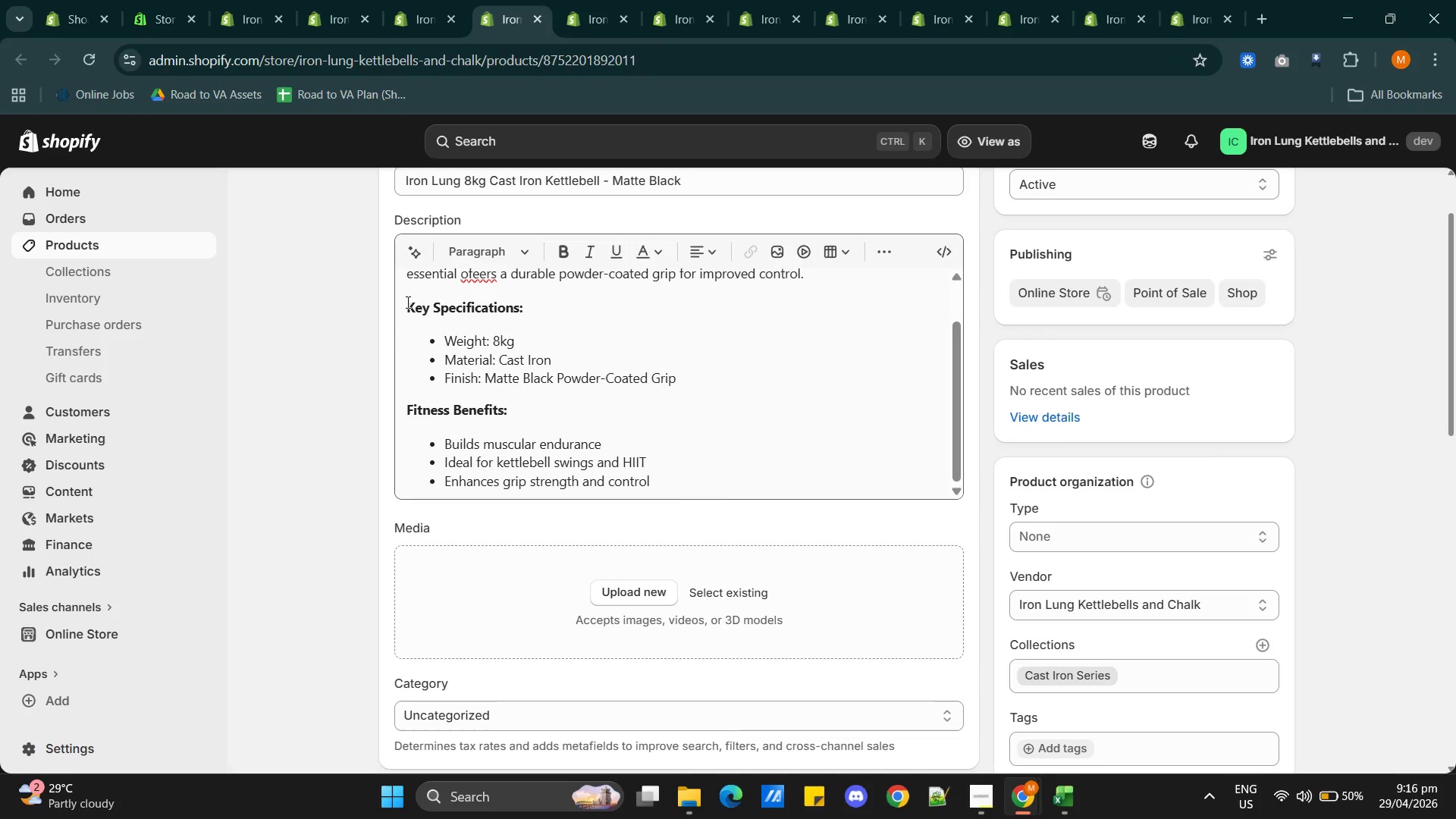 
left_click_drag(start_coordinate=[406, 302], to_coordinate=[668, 500])
 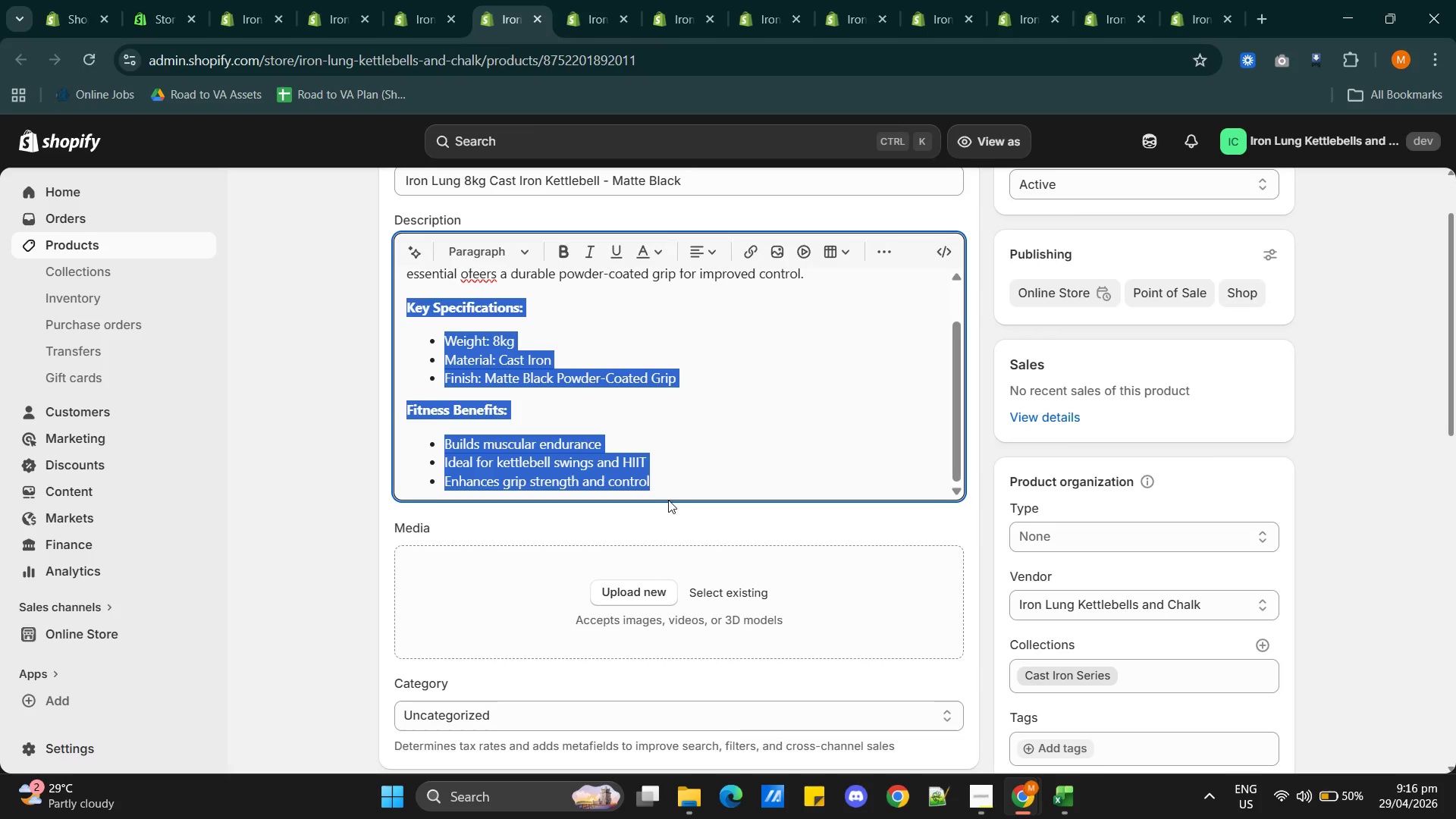 
key(Control+C)
 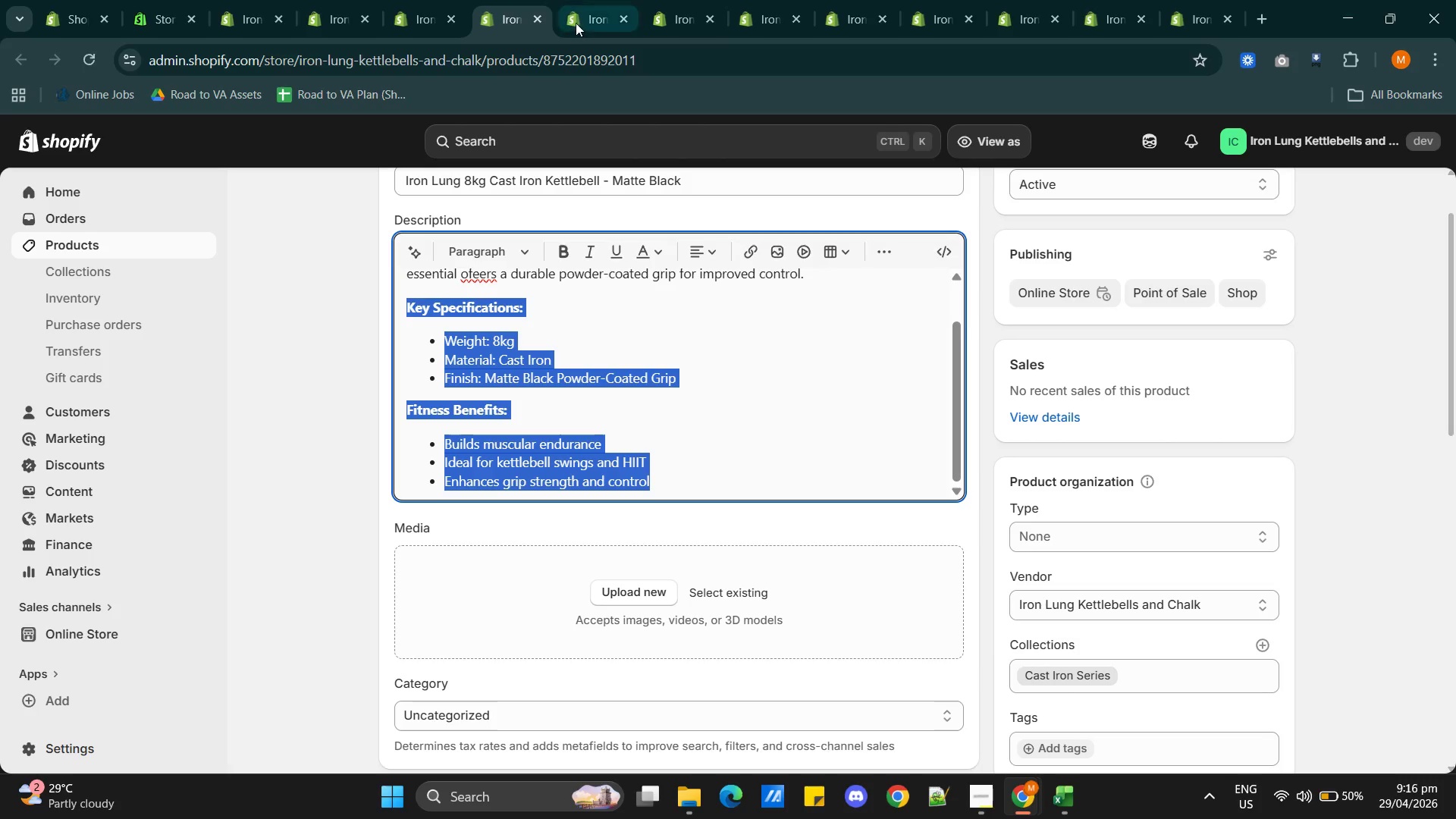 
left_click([575, 20])
 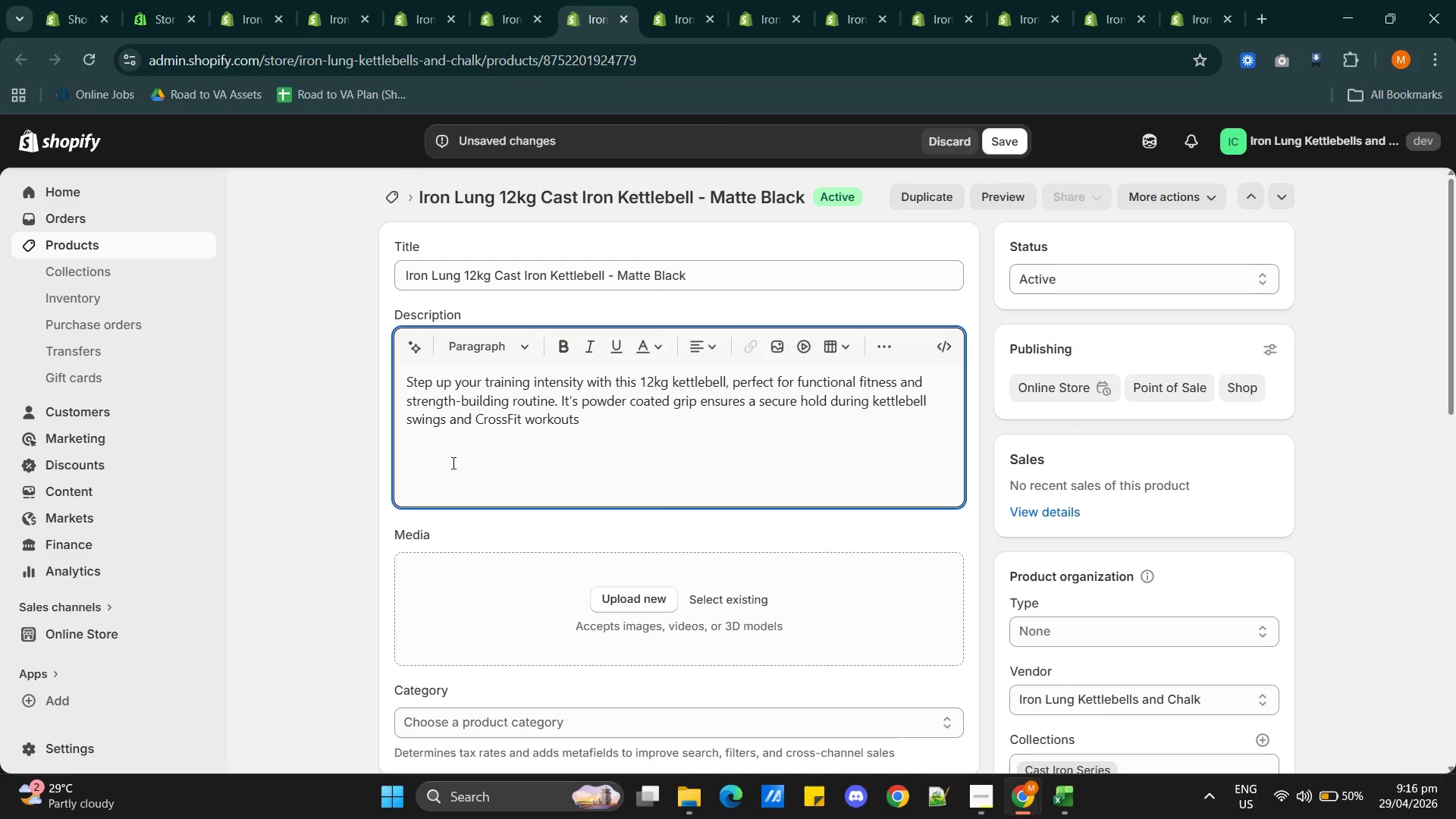 
left_click([452, 466])
 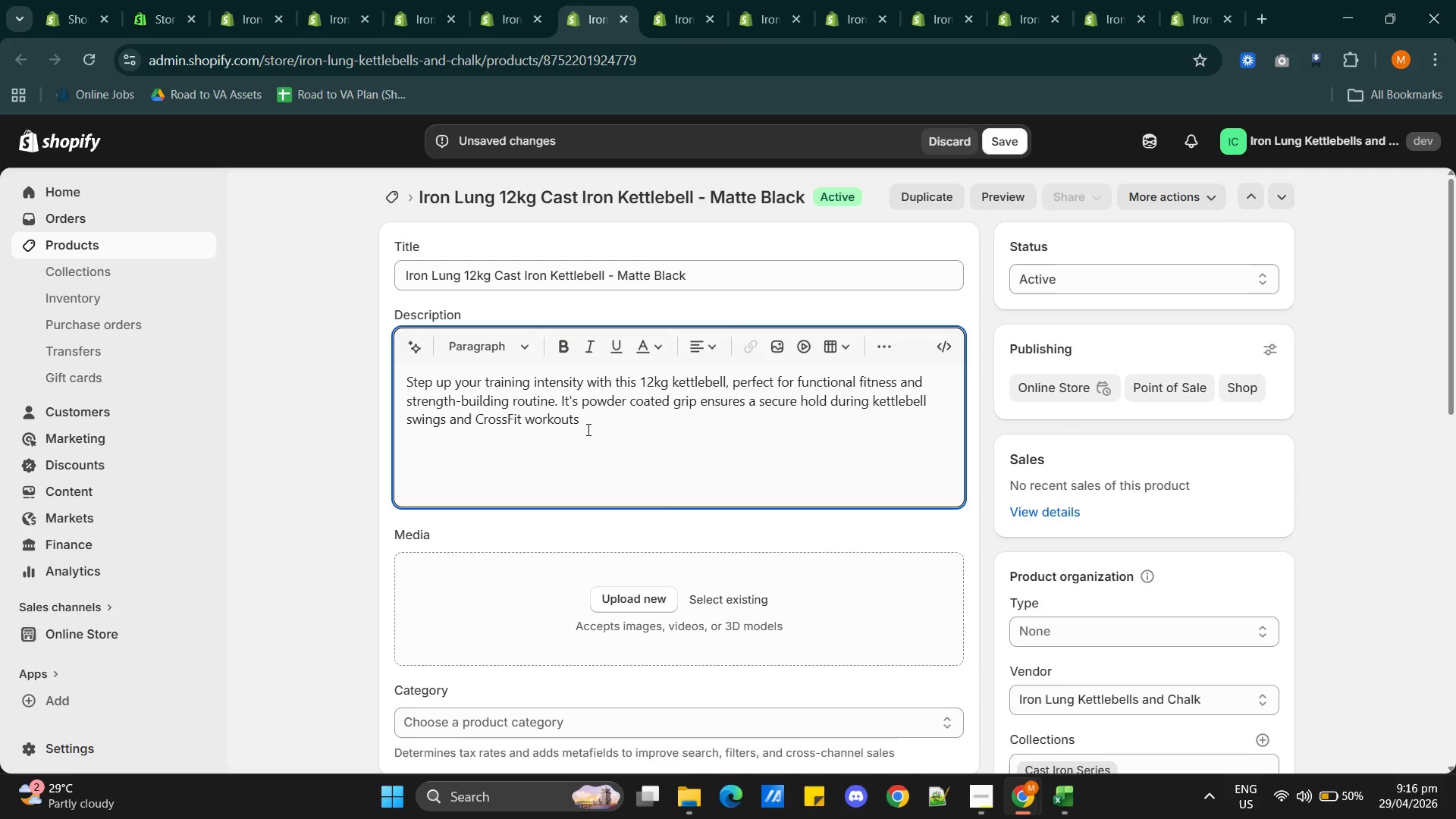 
left_click([596, 428])
 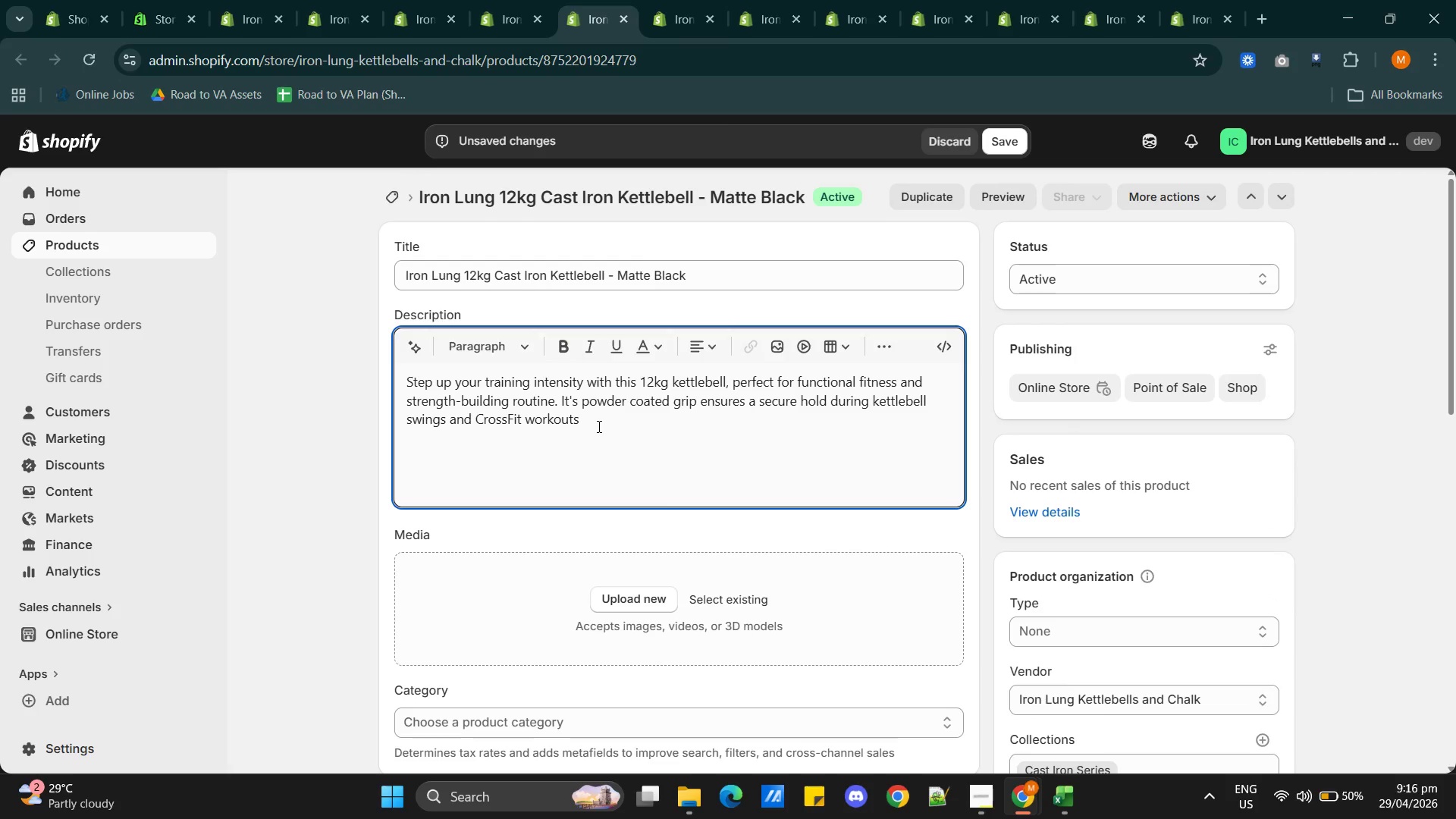 
key(Period)
 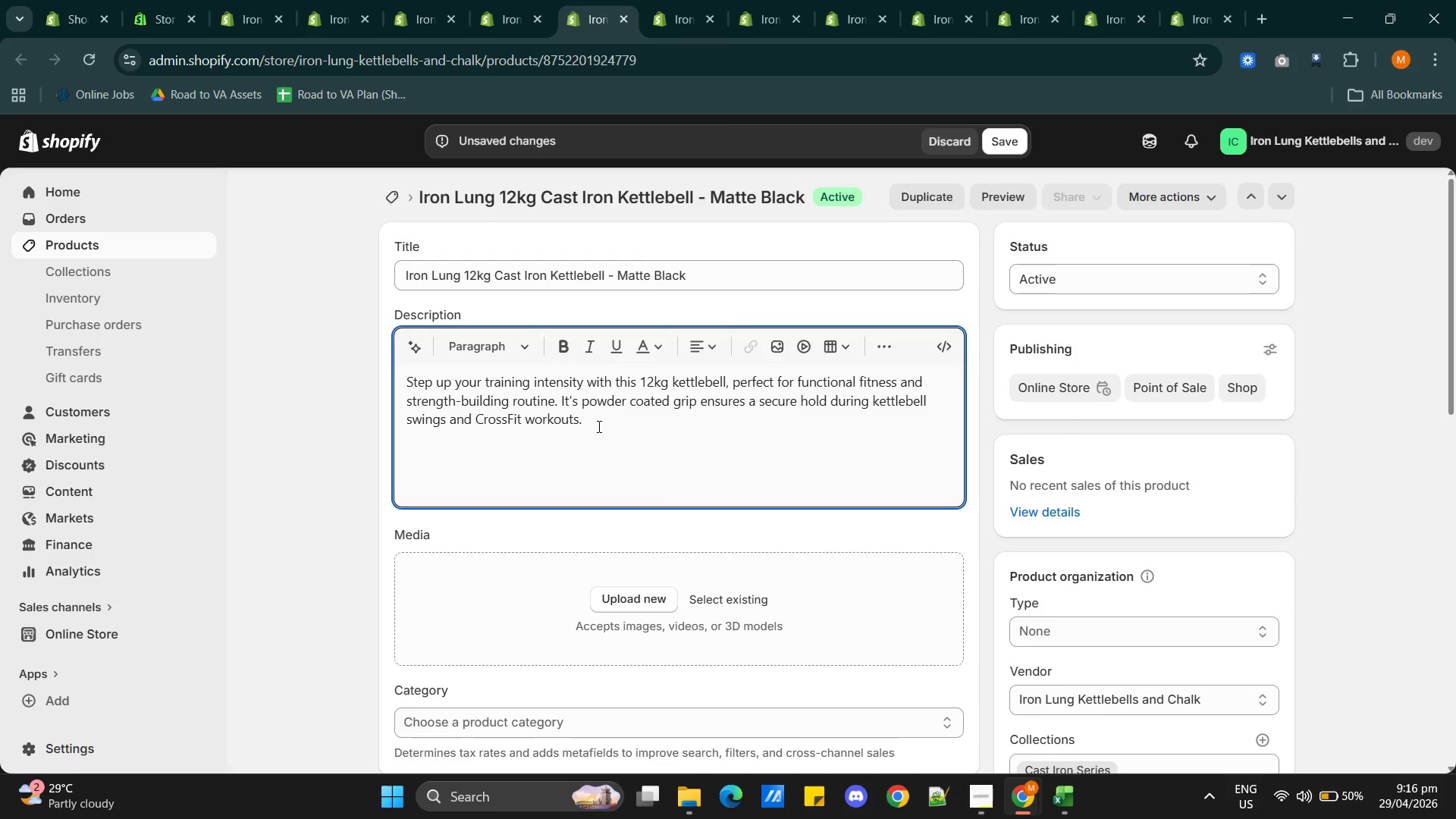 
key(Enter)
 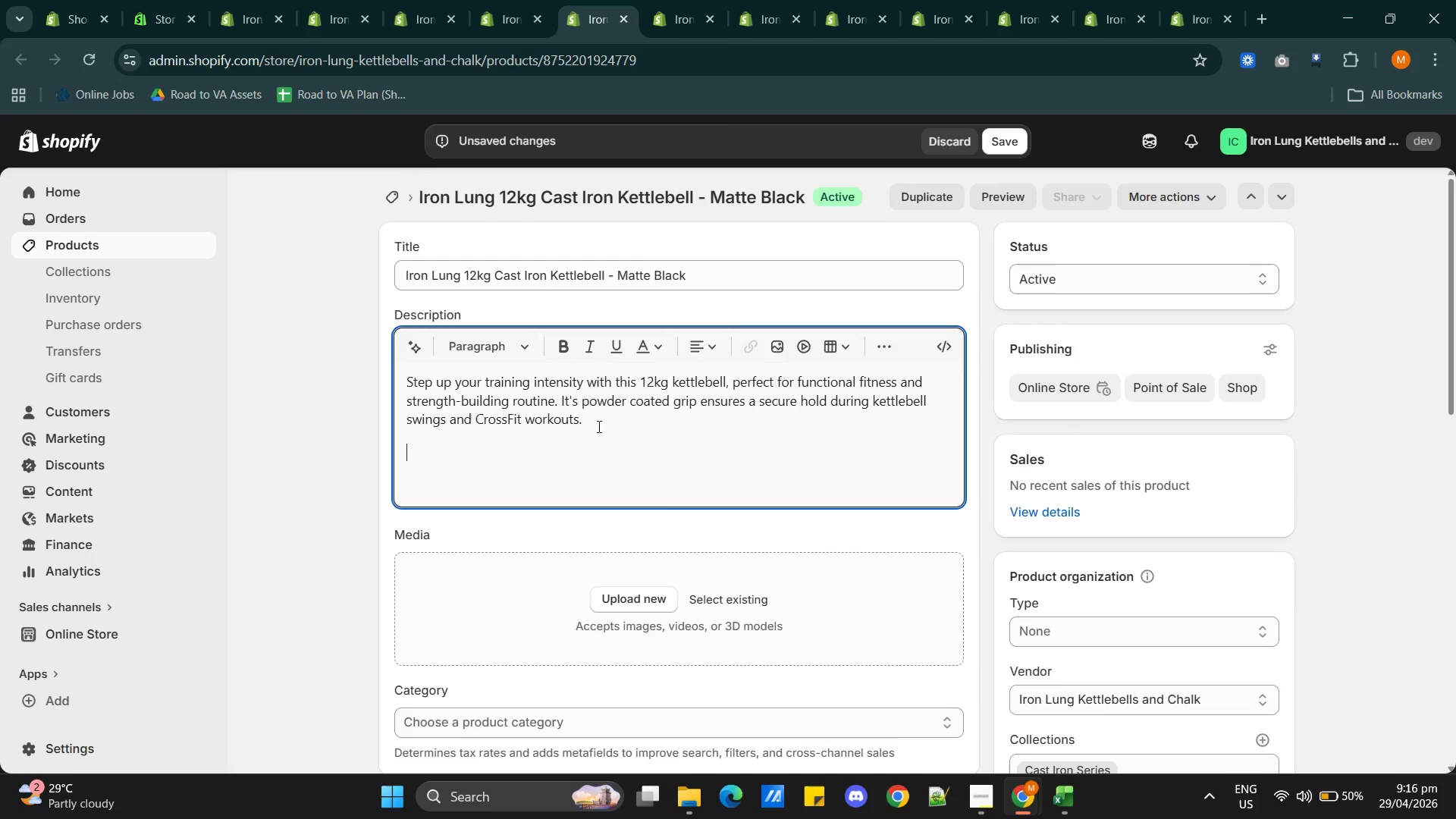 
key(Enter)
 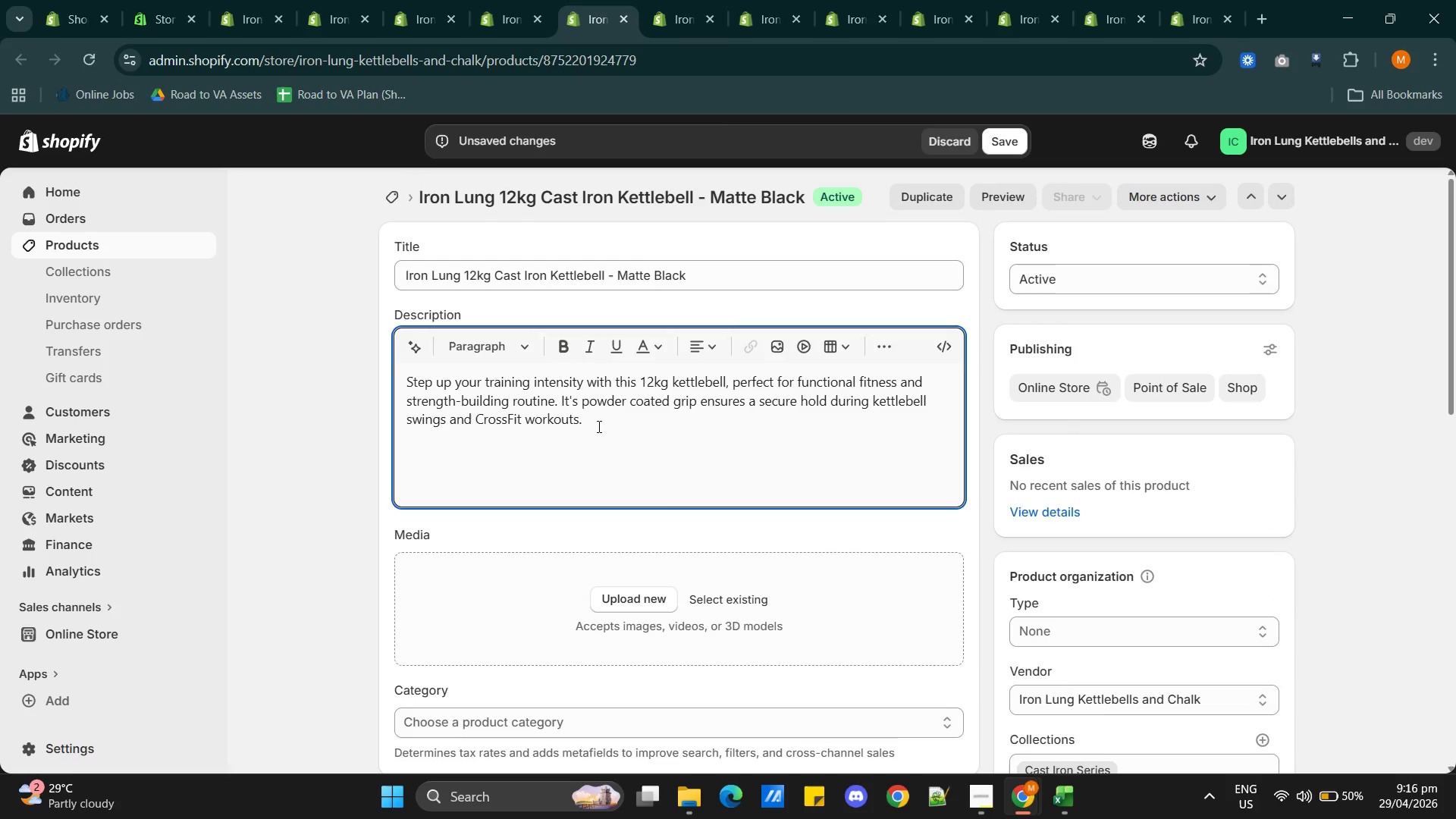 
key(Backspace)
 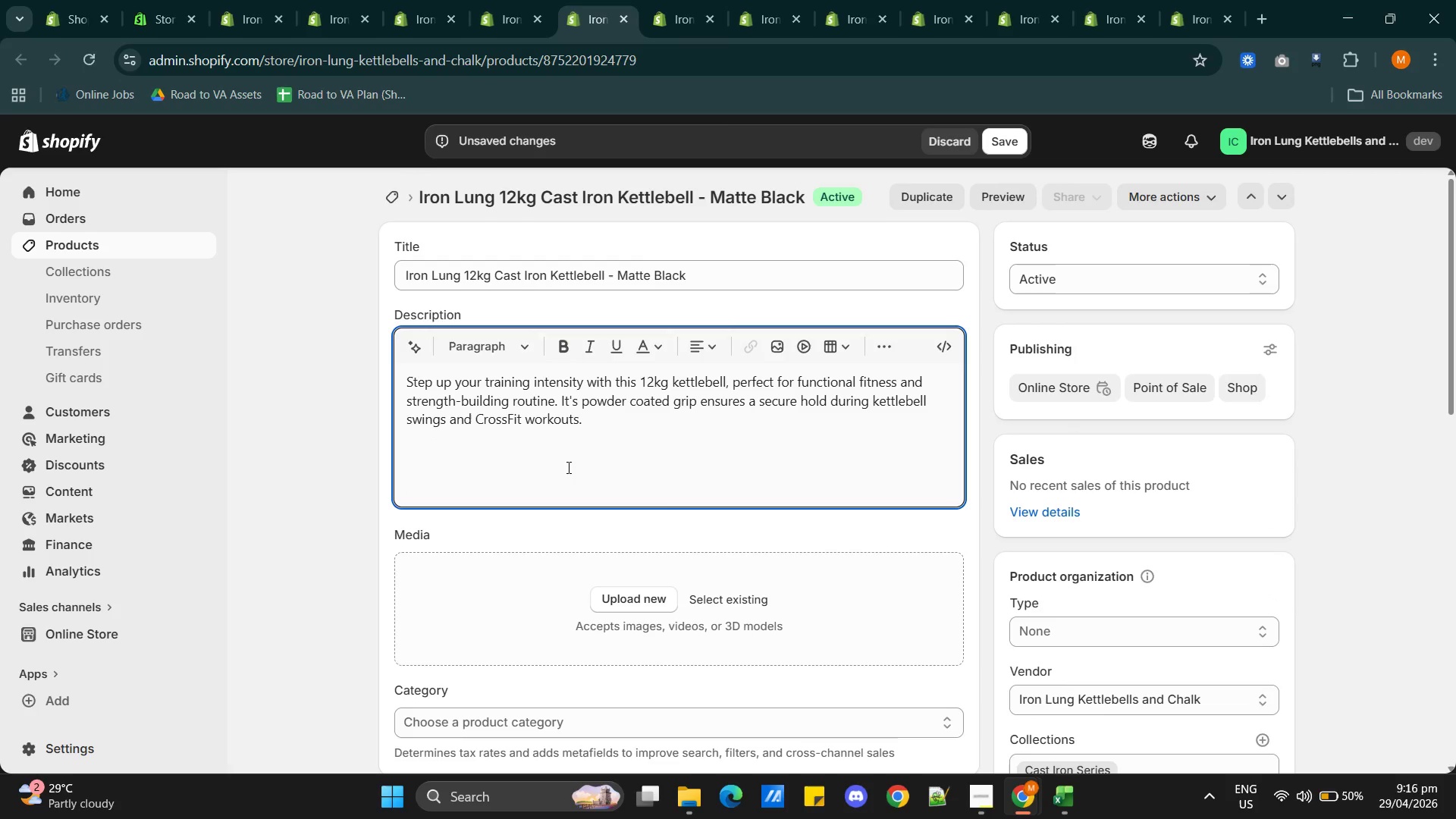 
key(Control+V)
 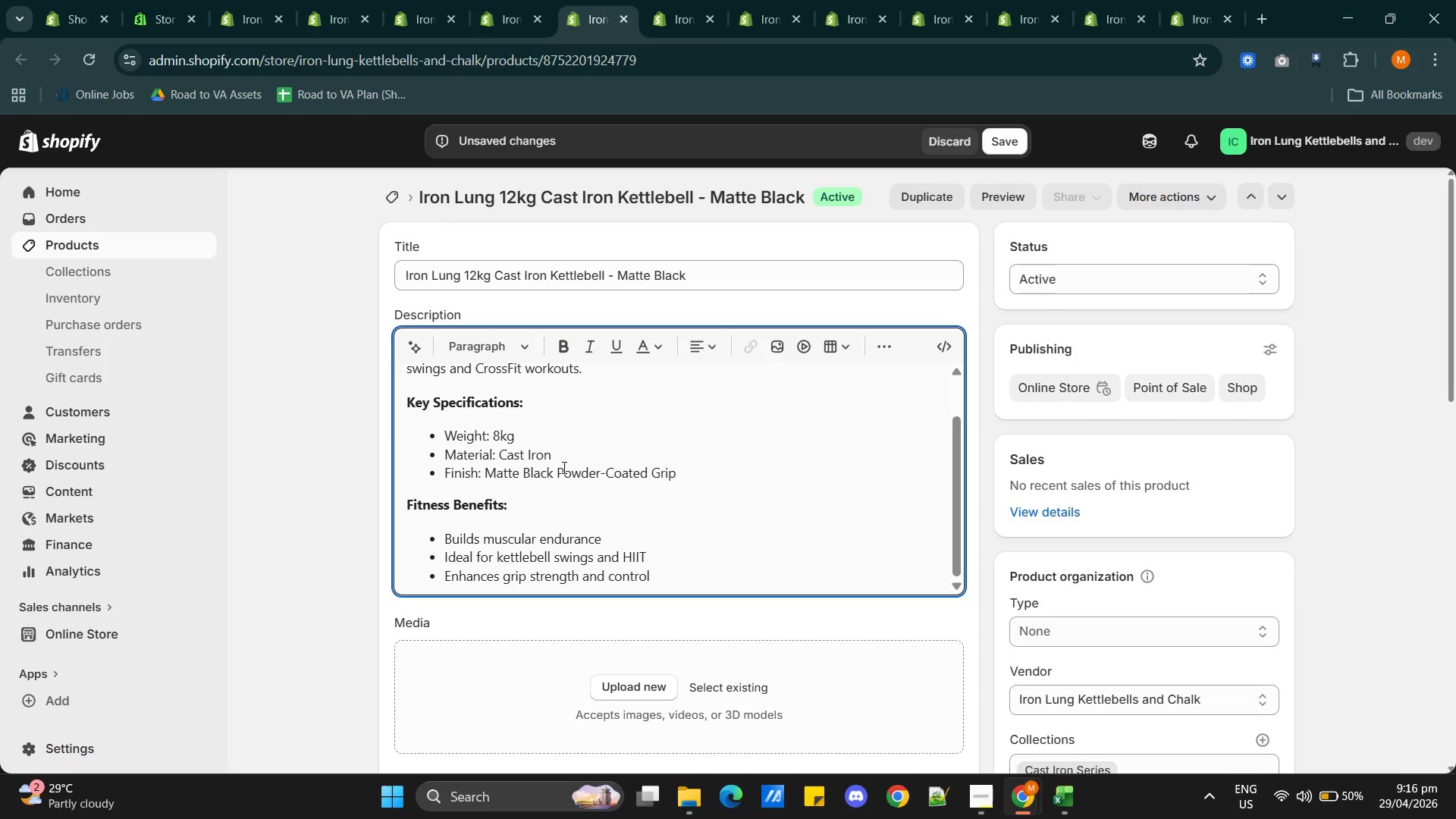 
wait(12.38)
 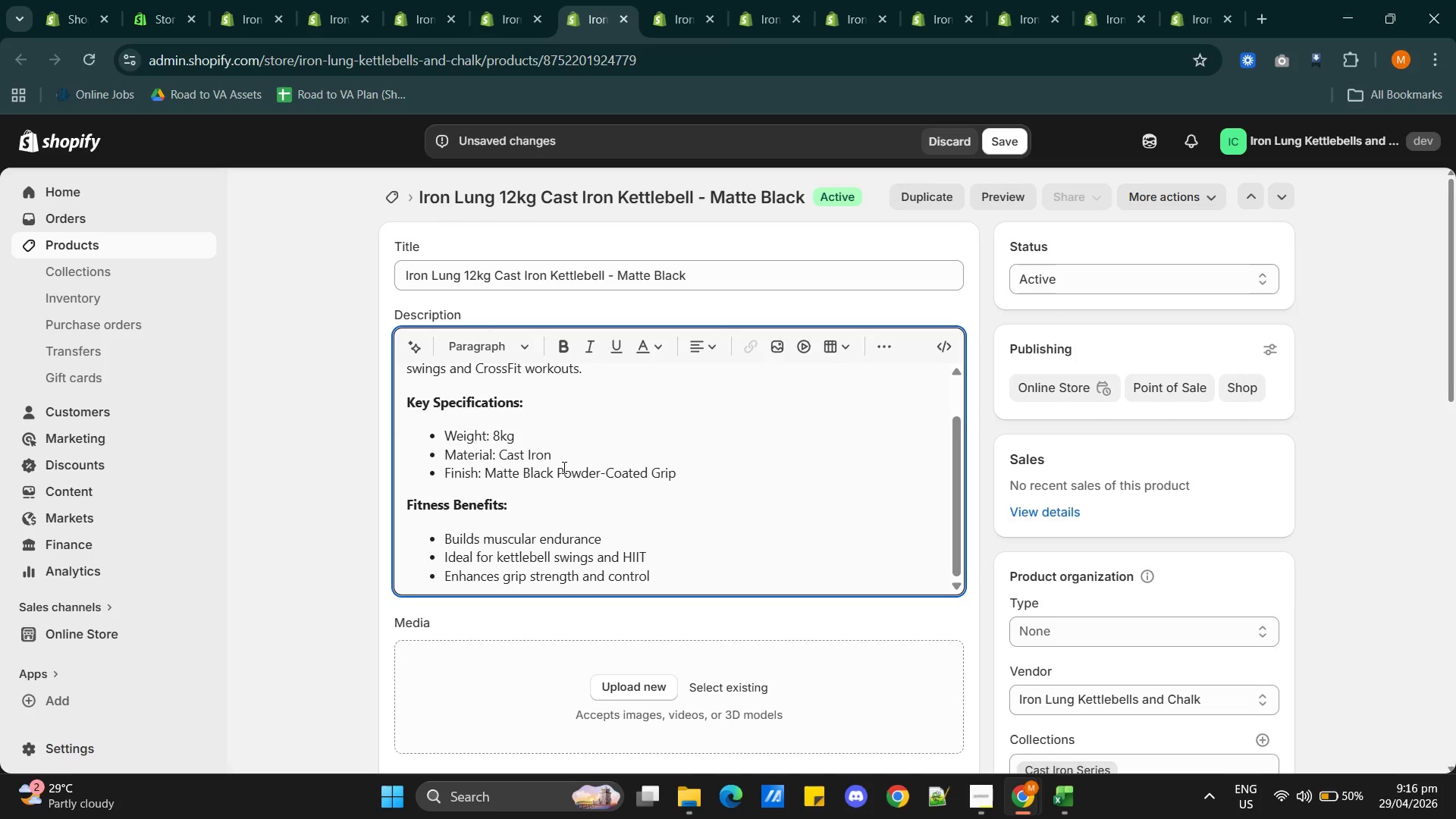 
left_click([500, 429])
 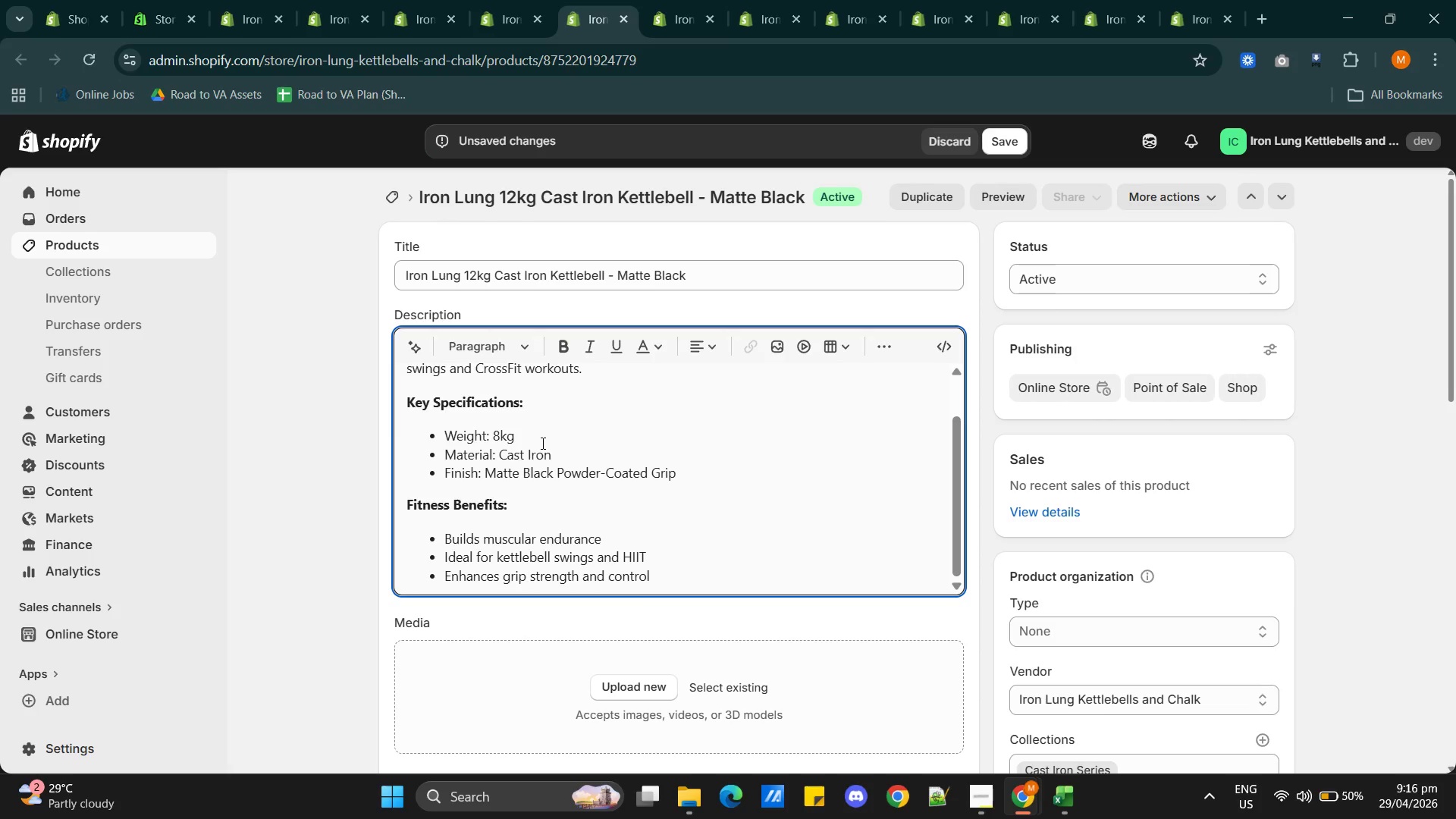 
key(Backspace)
type(12)
 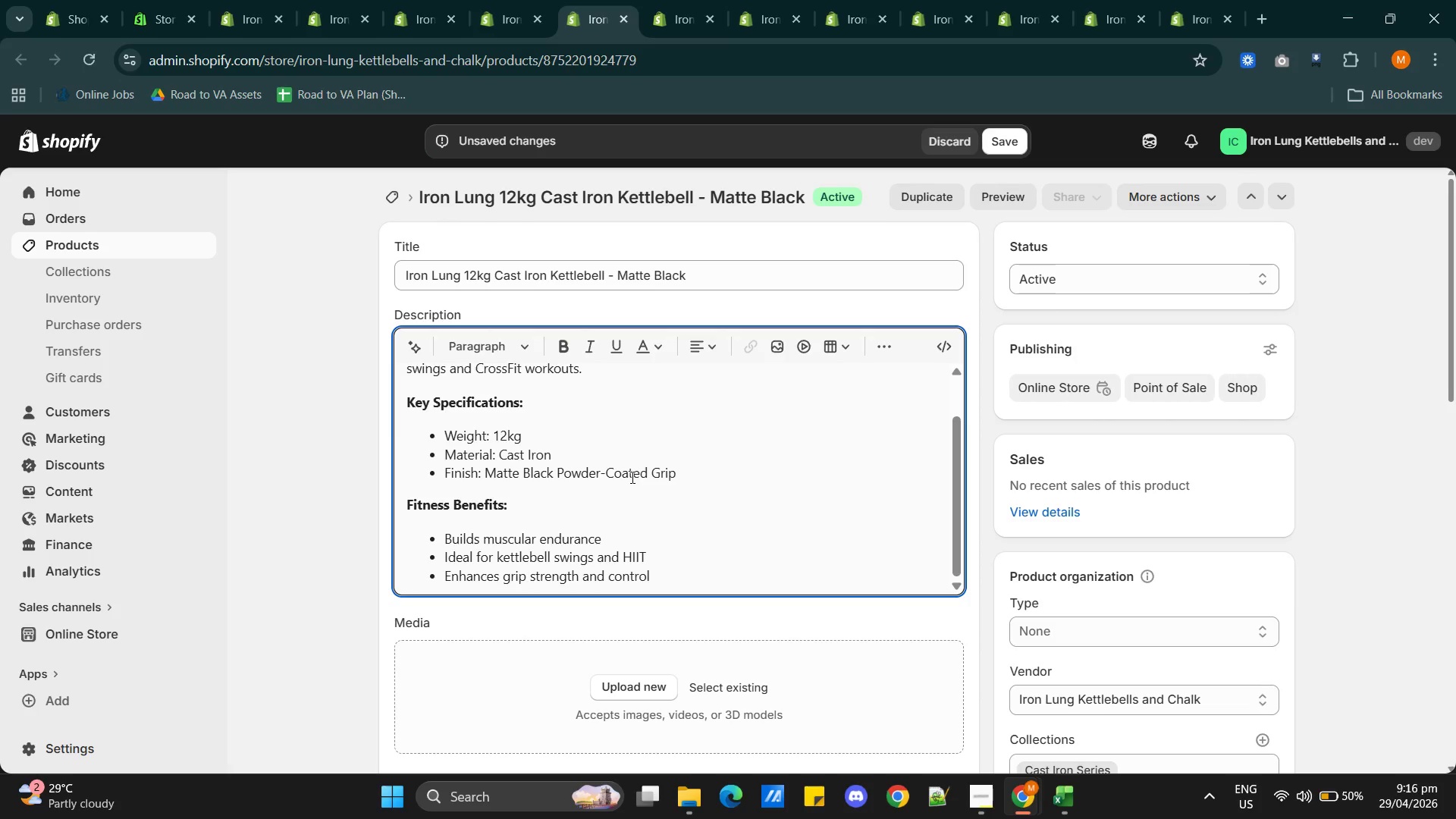 
wait(6.91)
 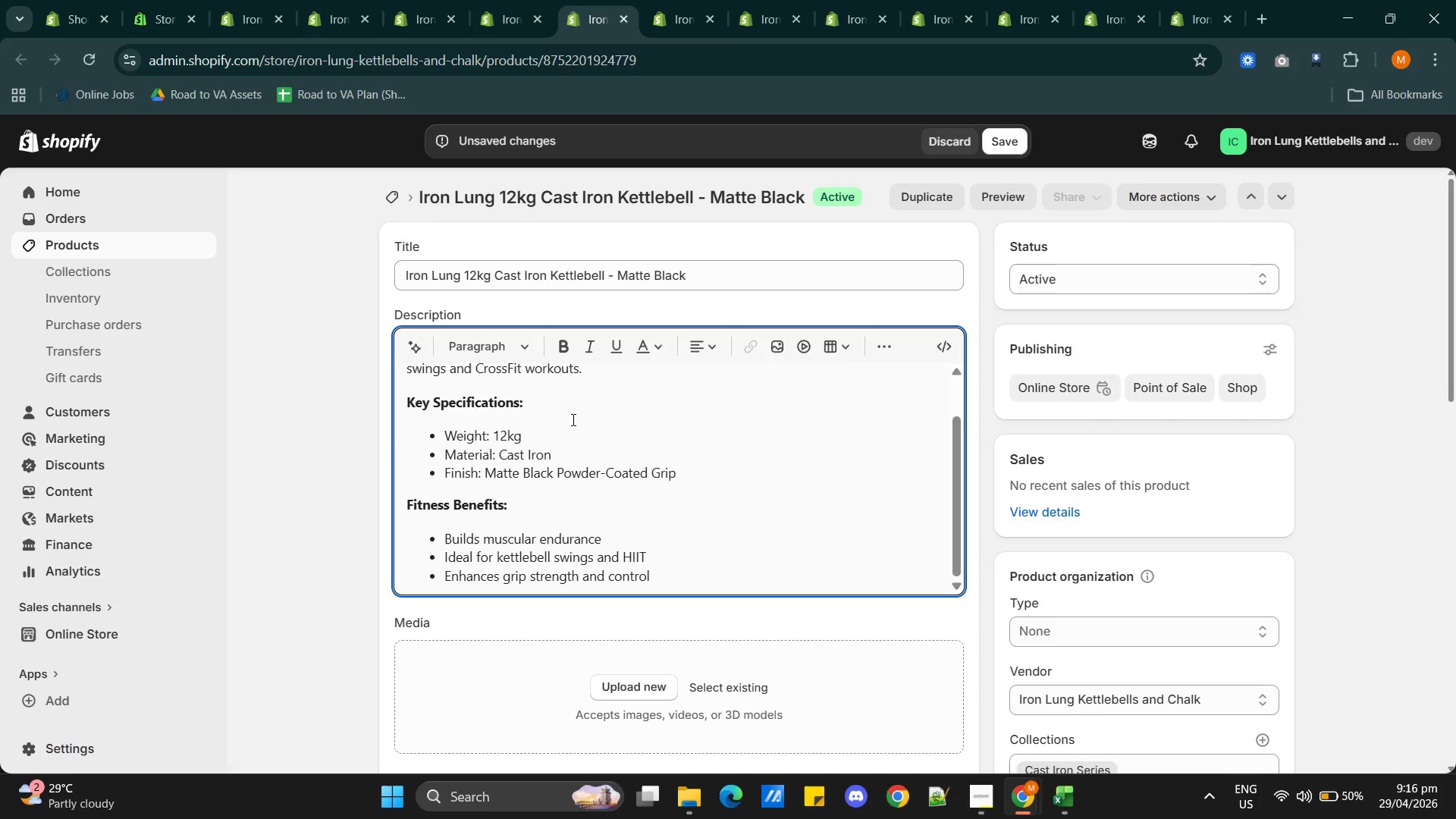 
left_click([676, 477])
 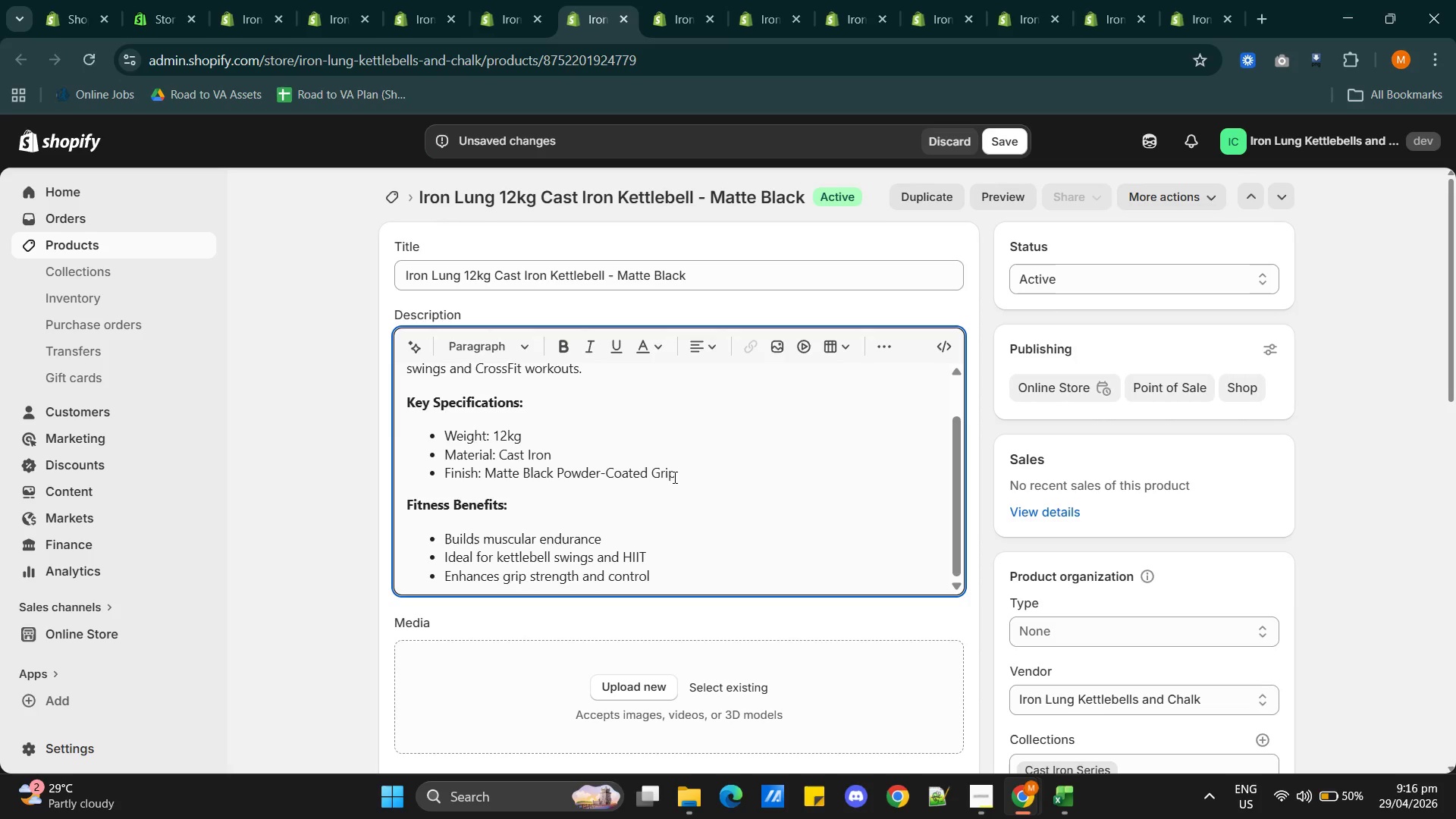 
key(Backspace)
 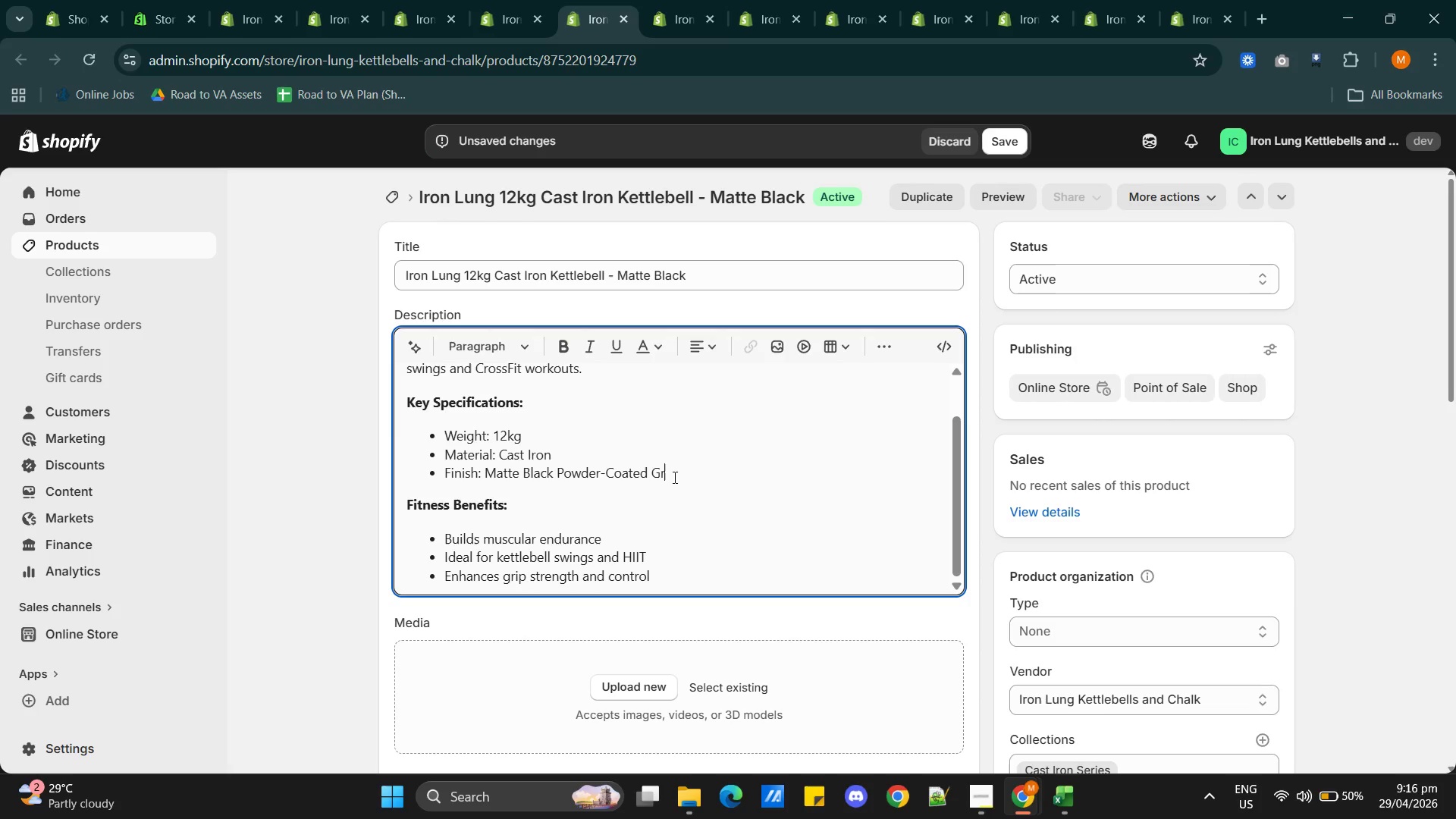 
key(Backspace)
 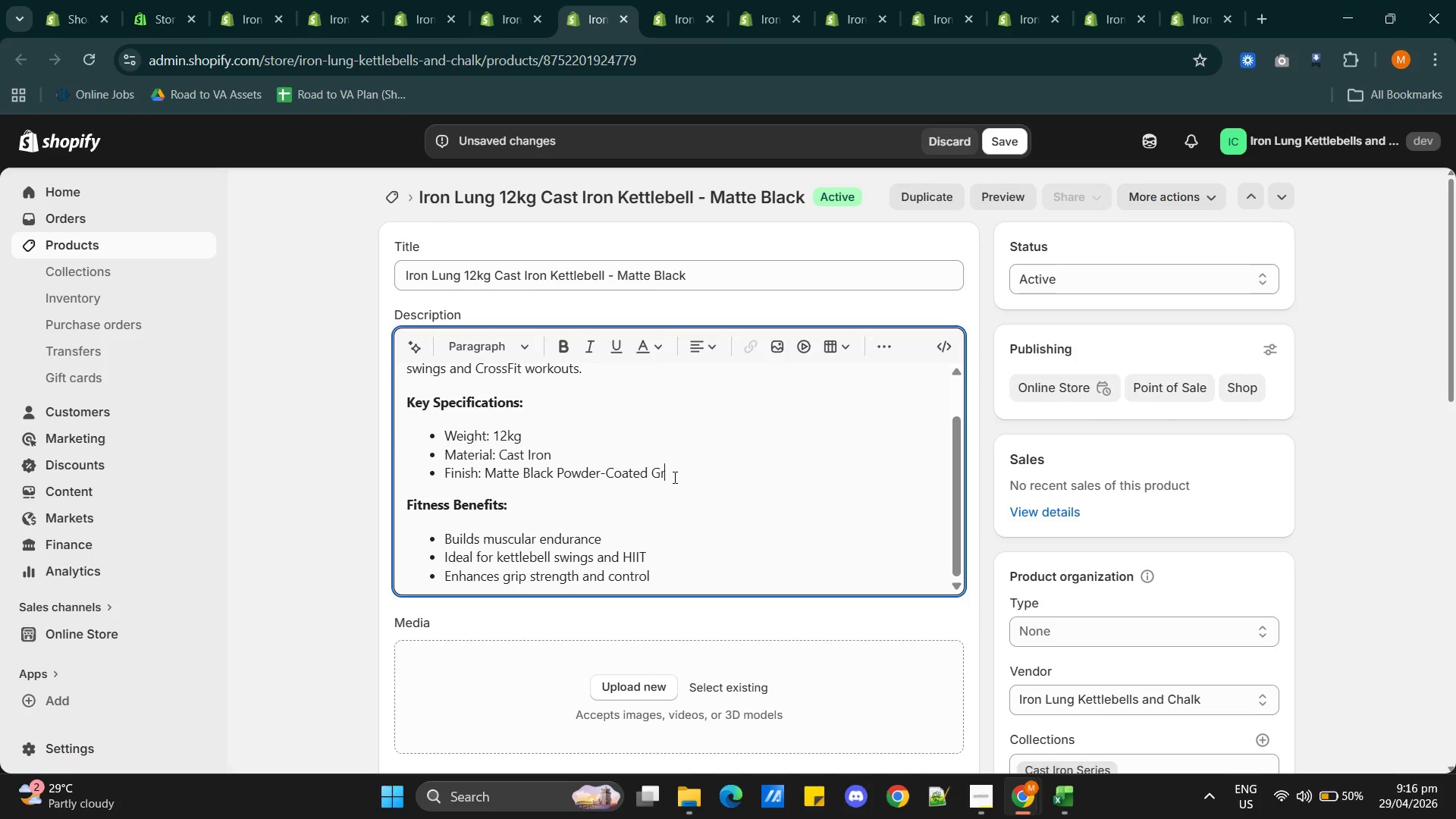 
key(Backspace)
 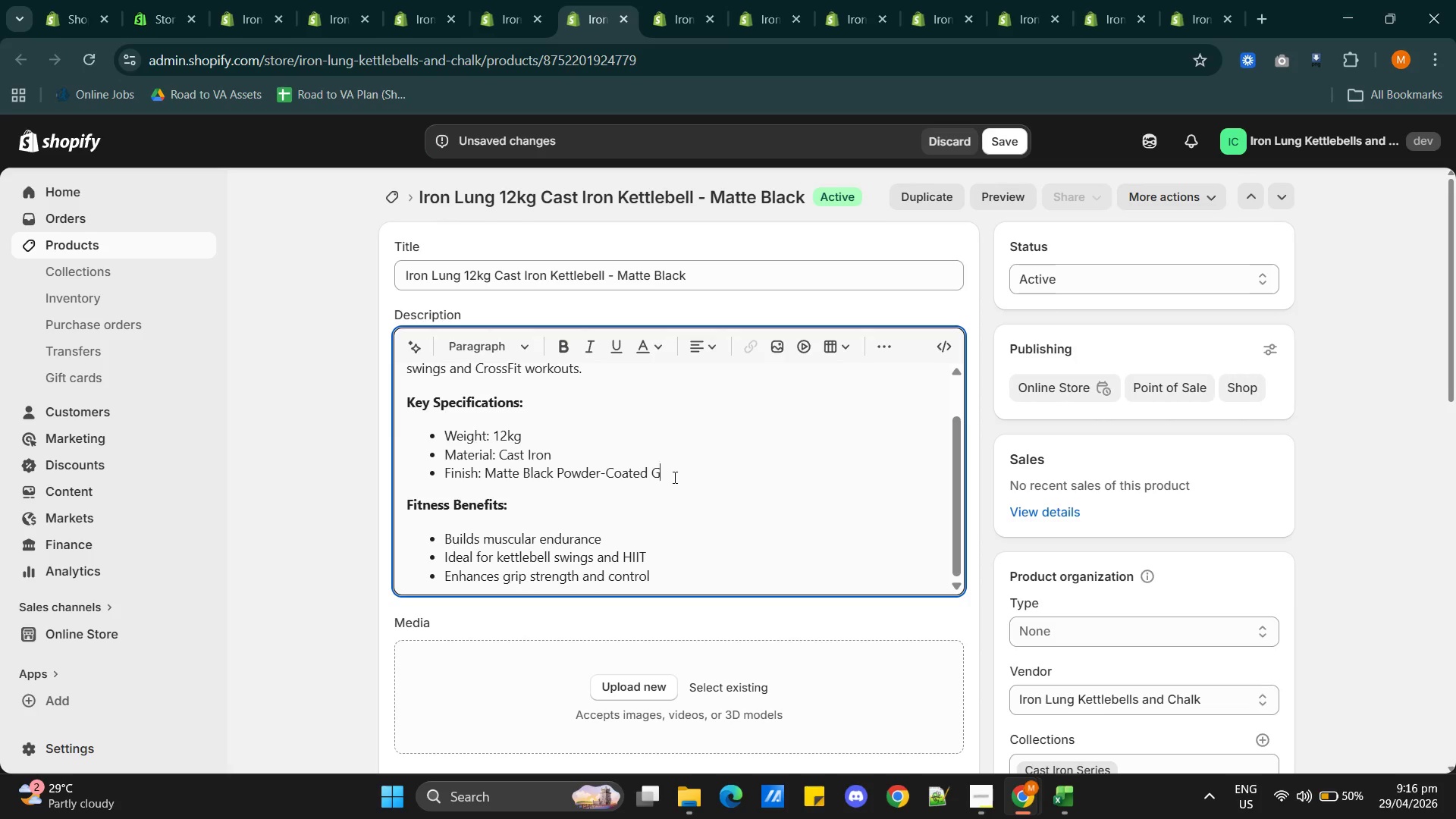 
key(Backspace)
 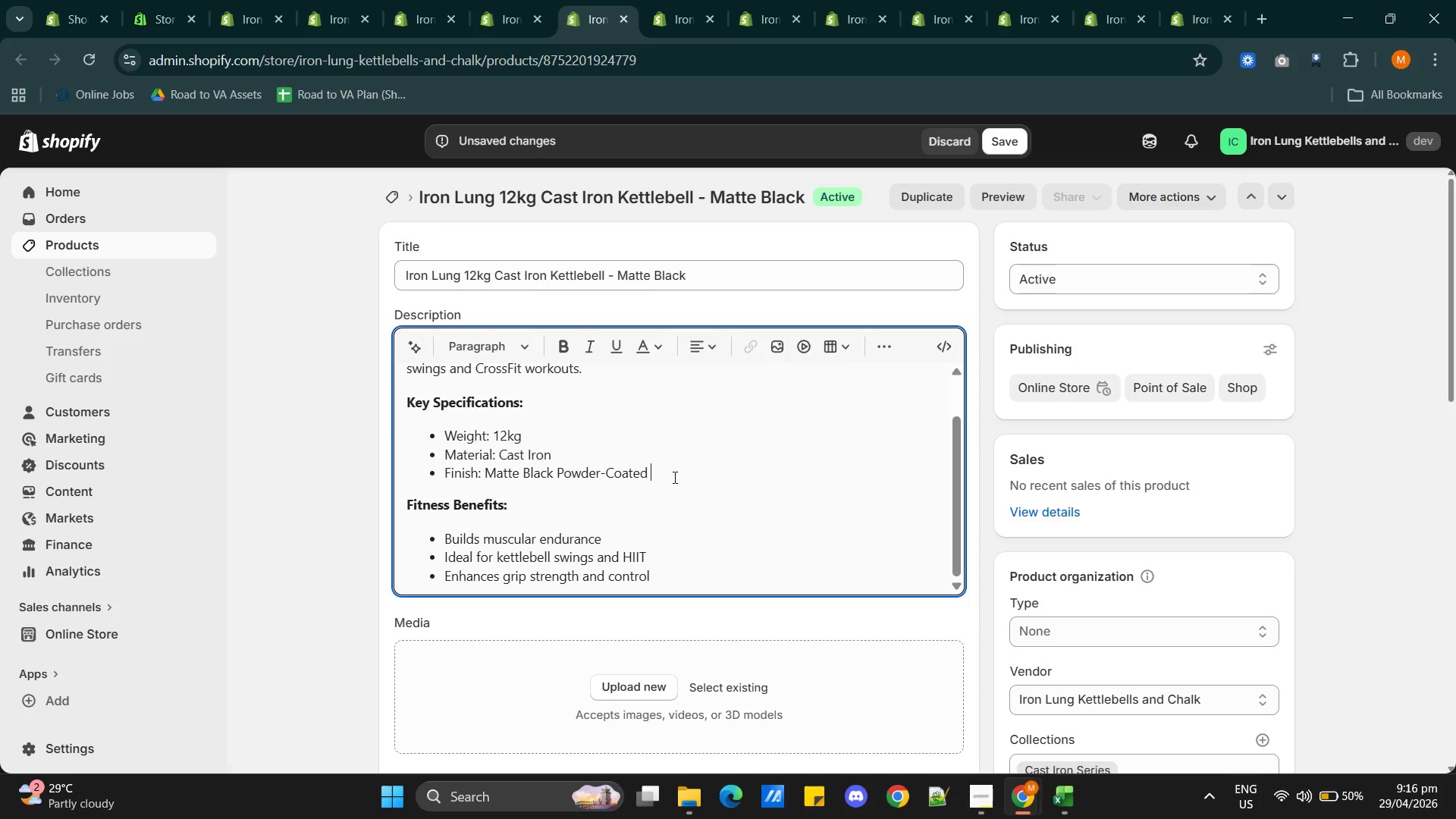 
key(Backspace)
 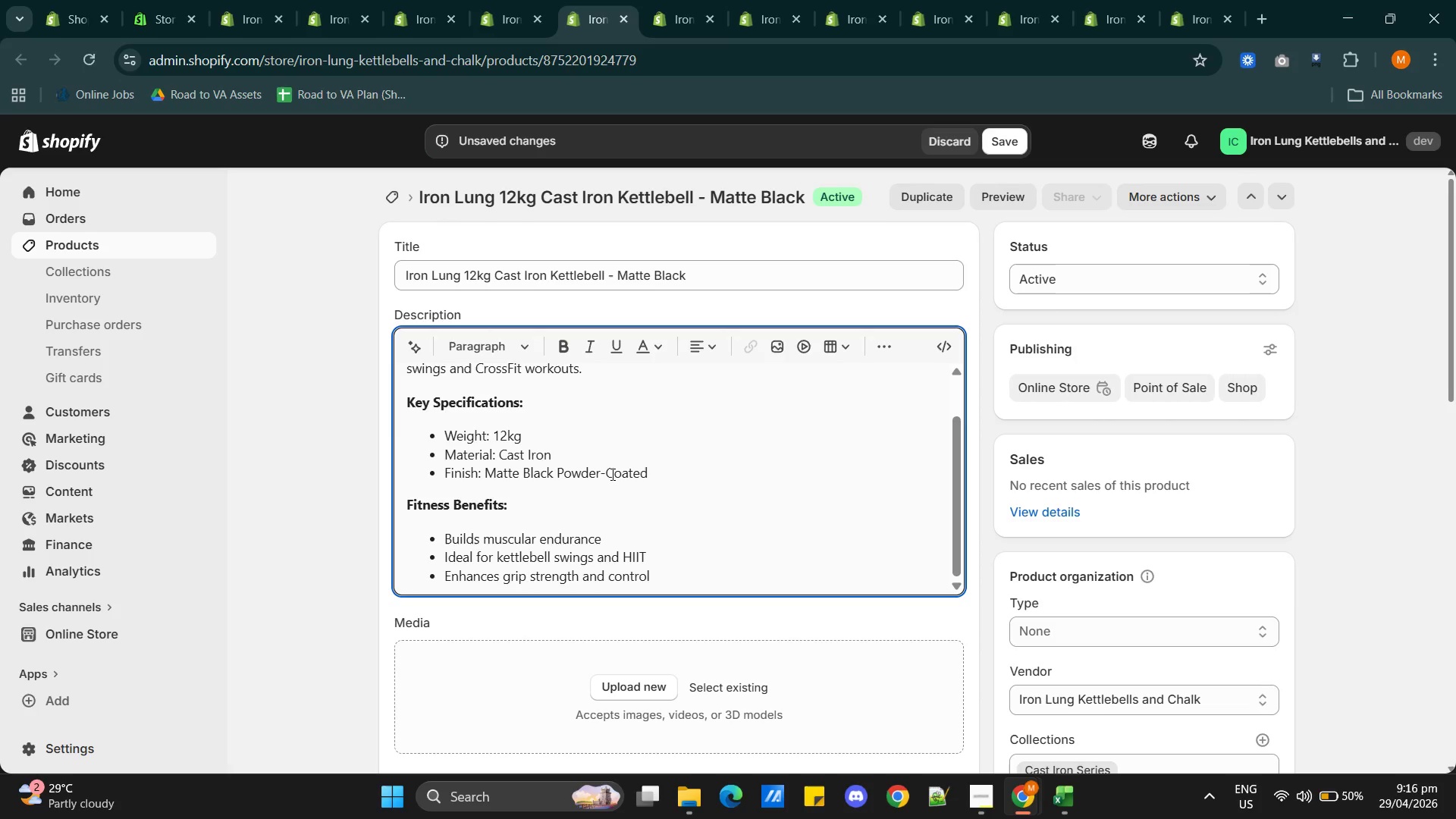 
left_click([607, 473])
 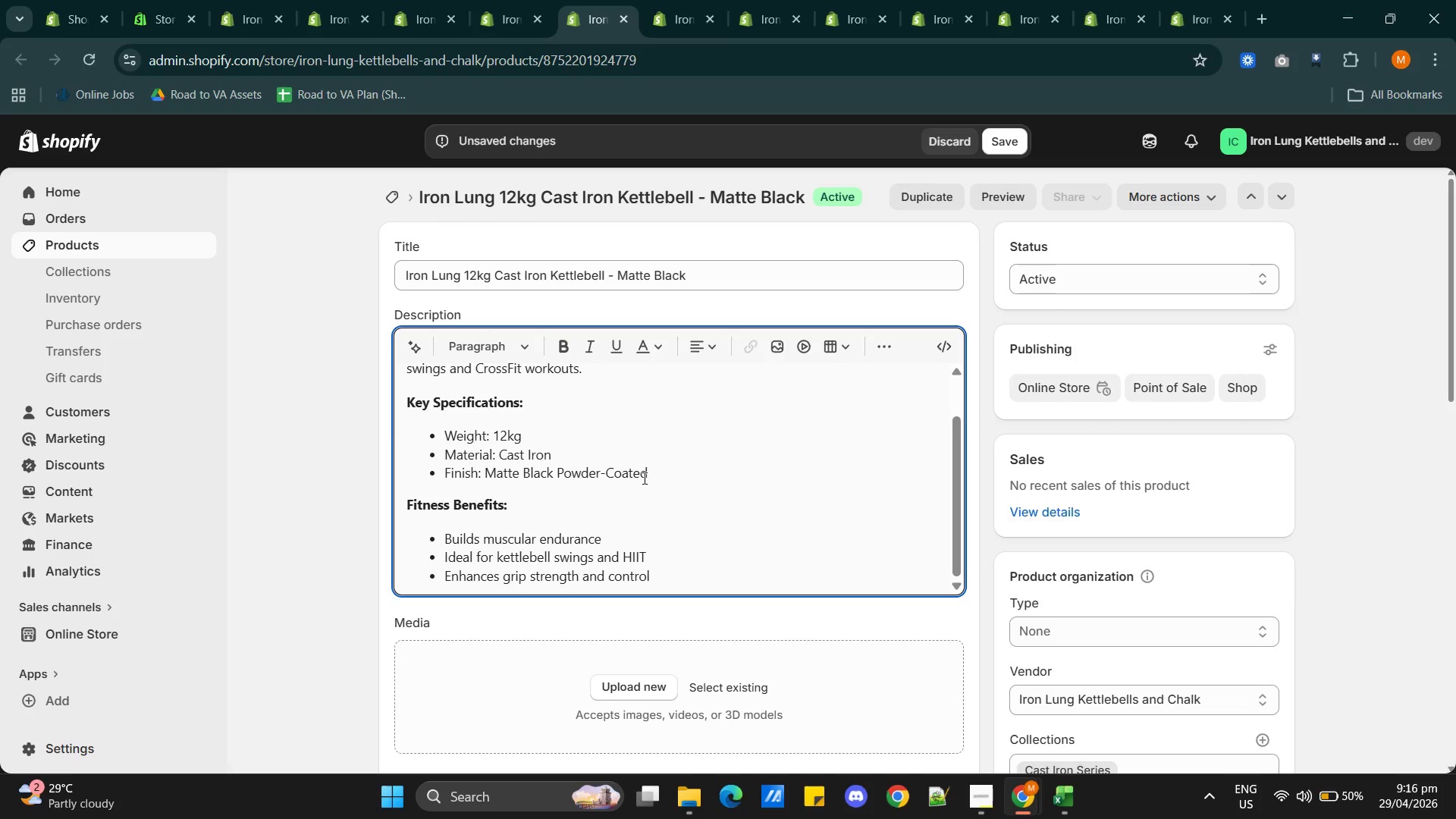 
key(Backspace)
 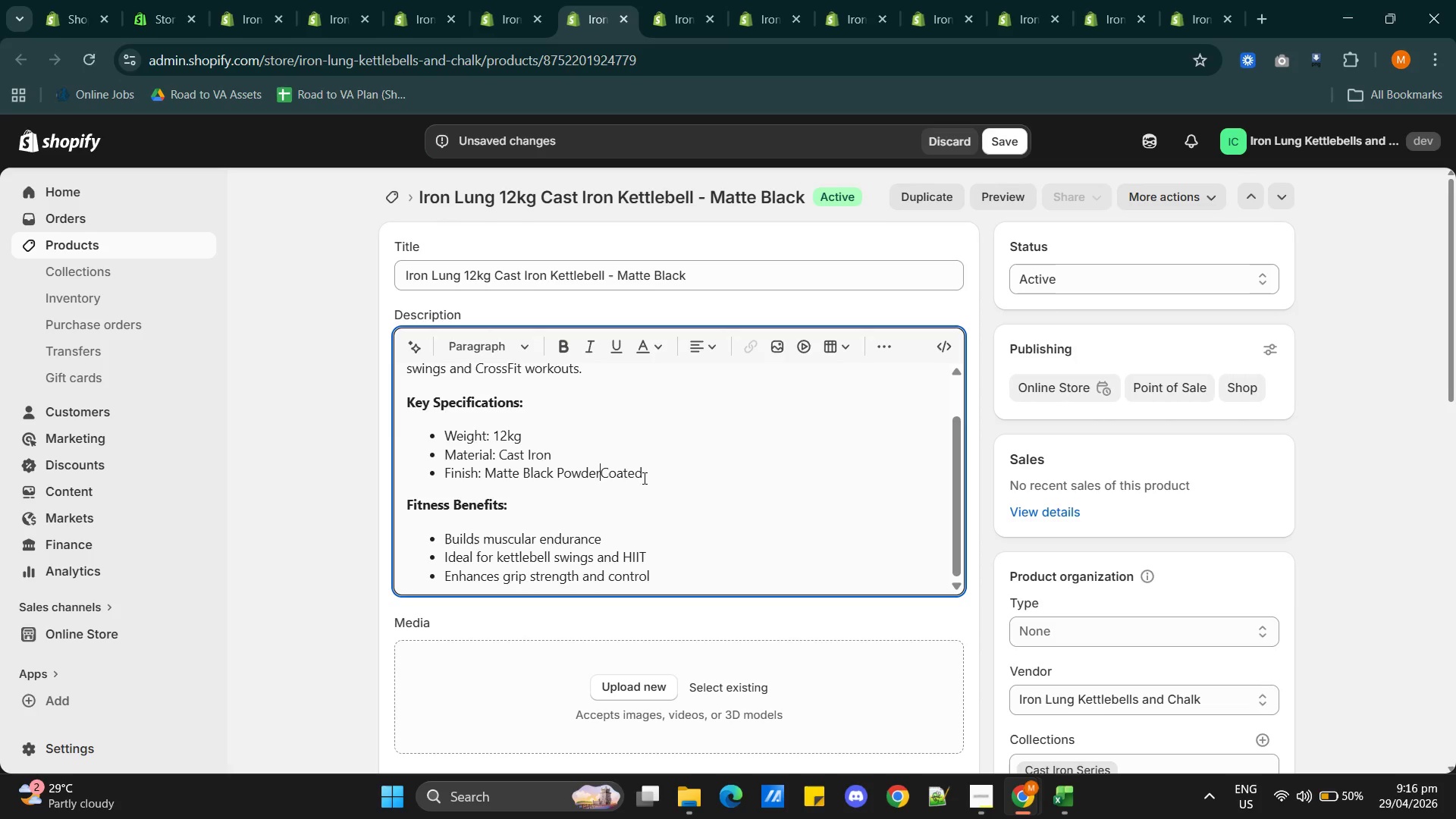 
key(Backspace)
 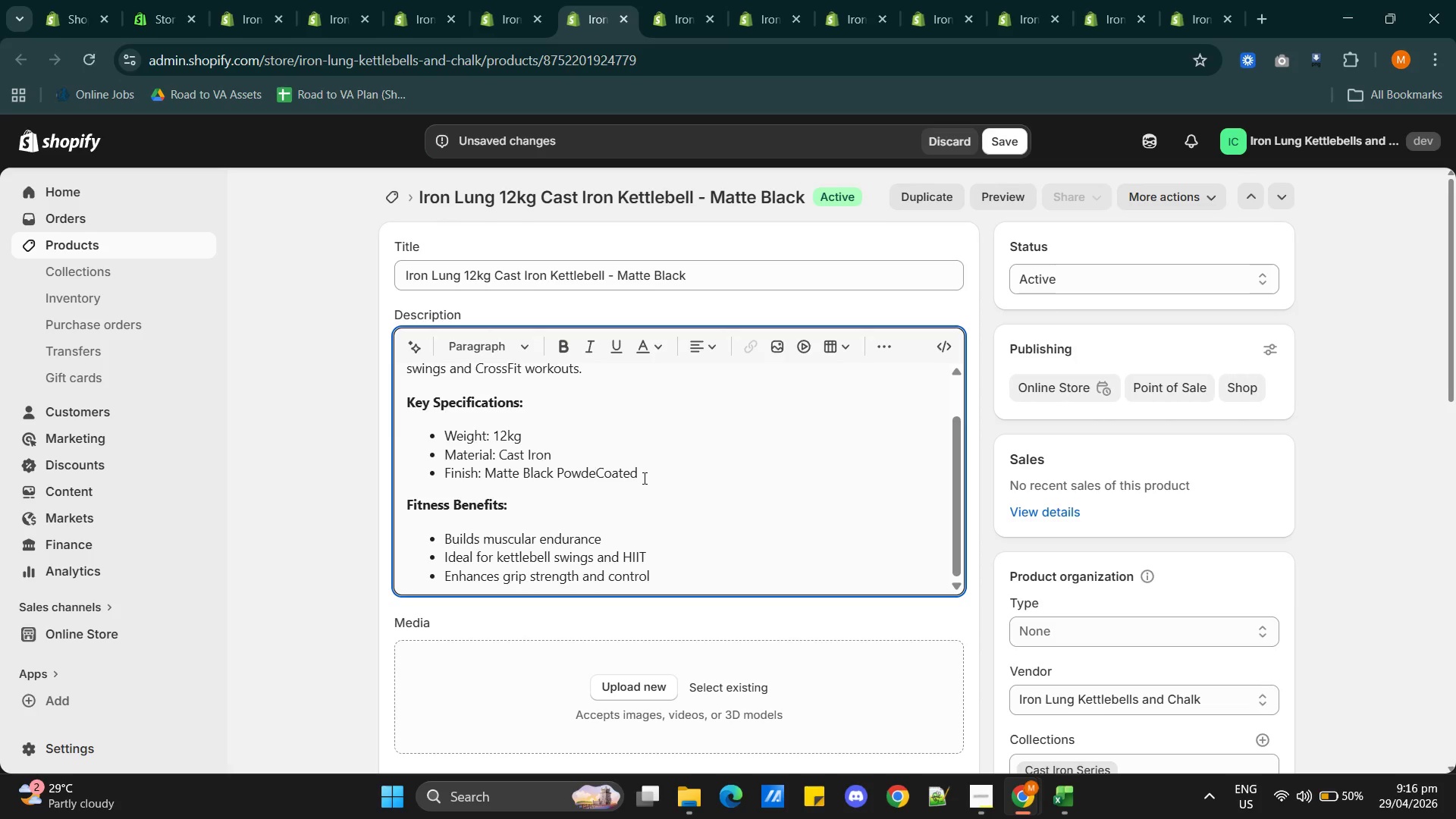 
key(Space)
 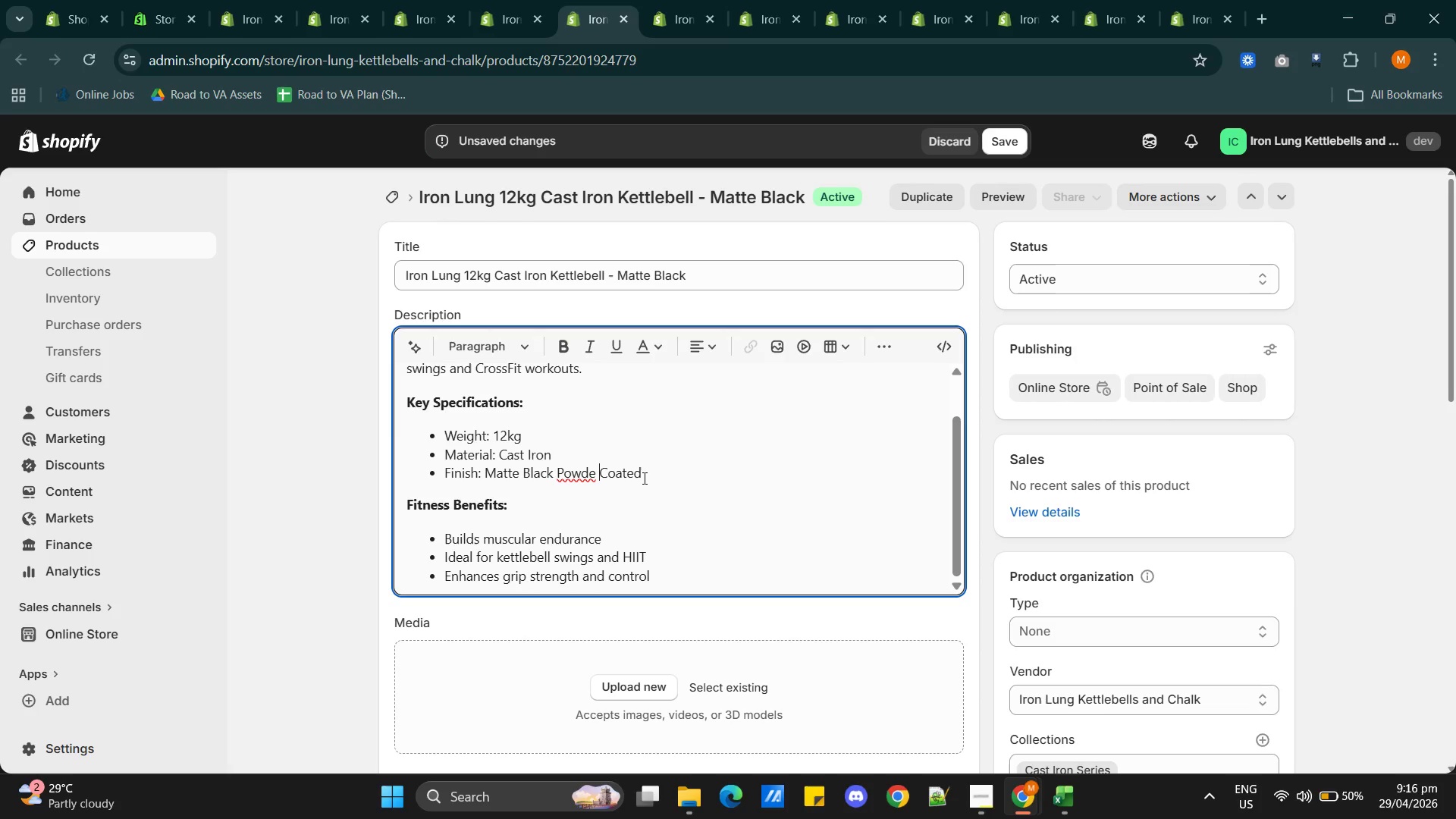 
key(Backspace)
 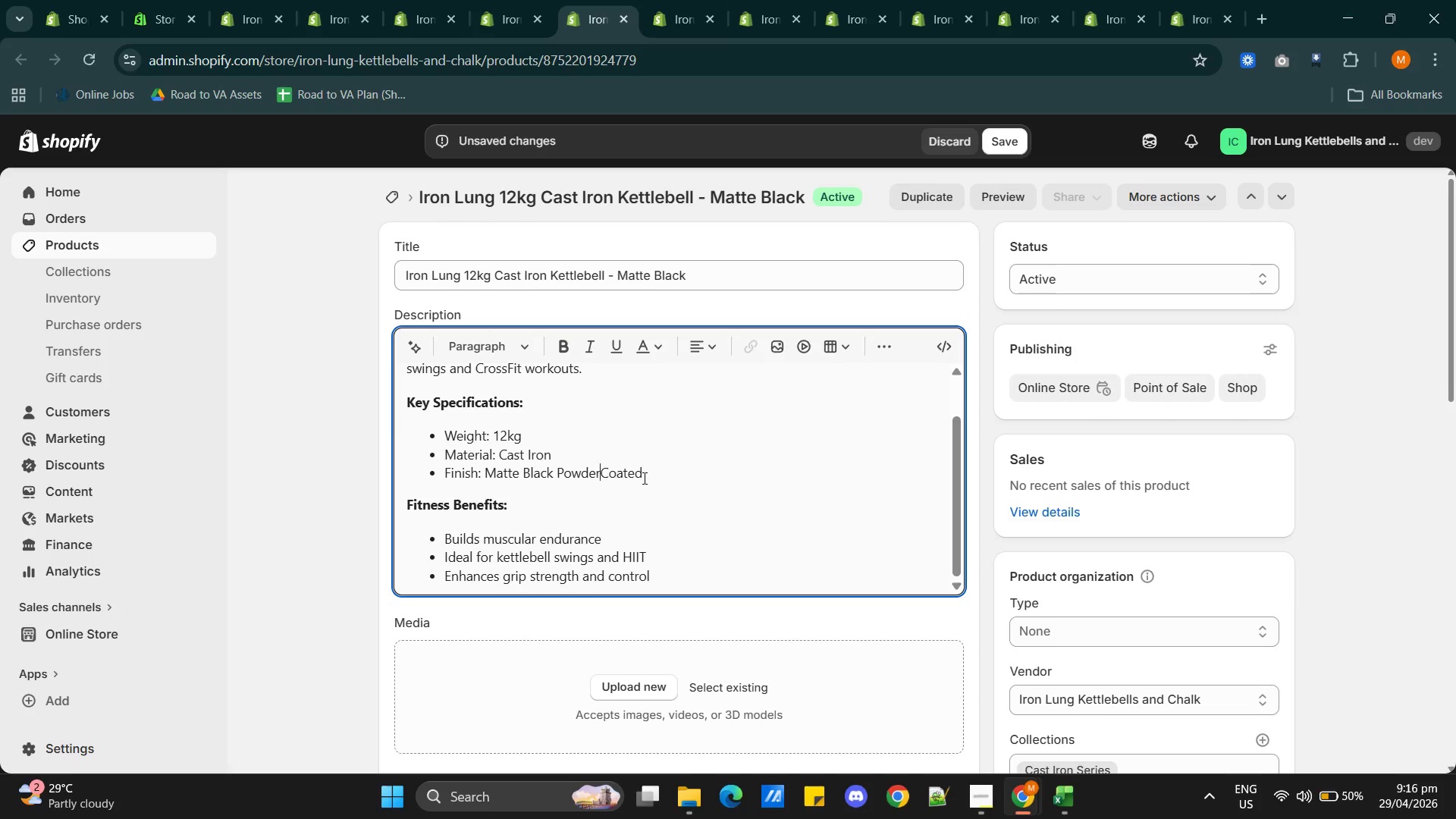 
key(R)
 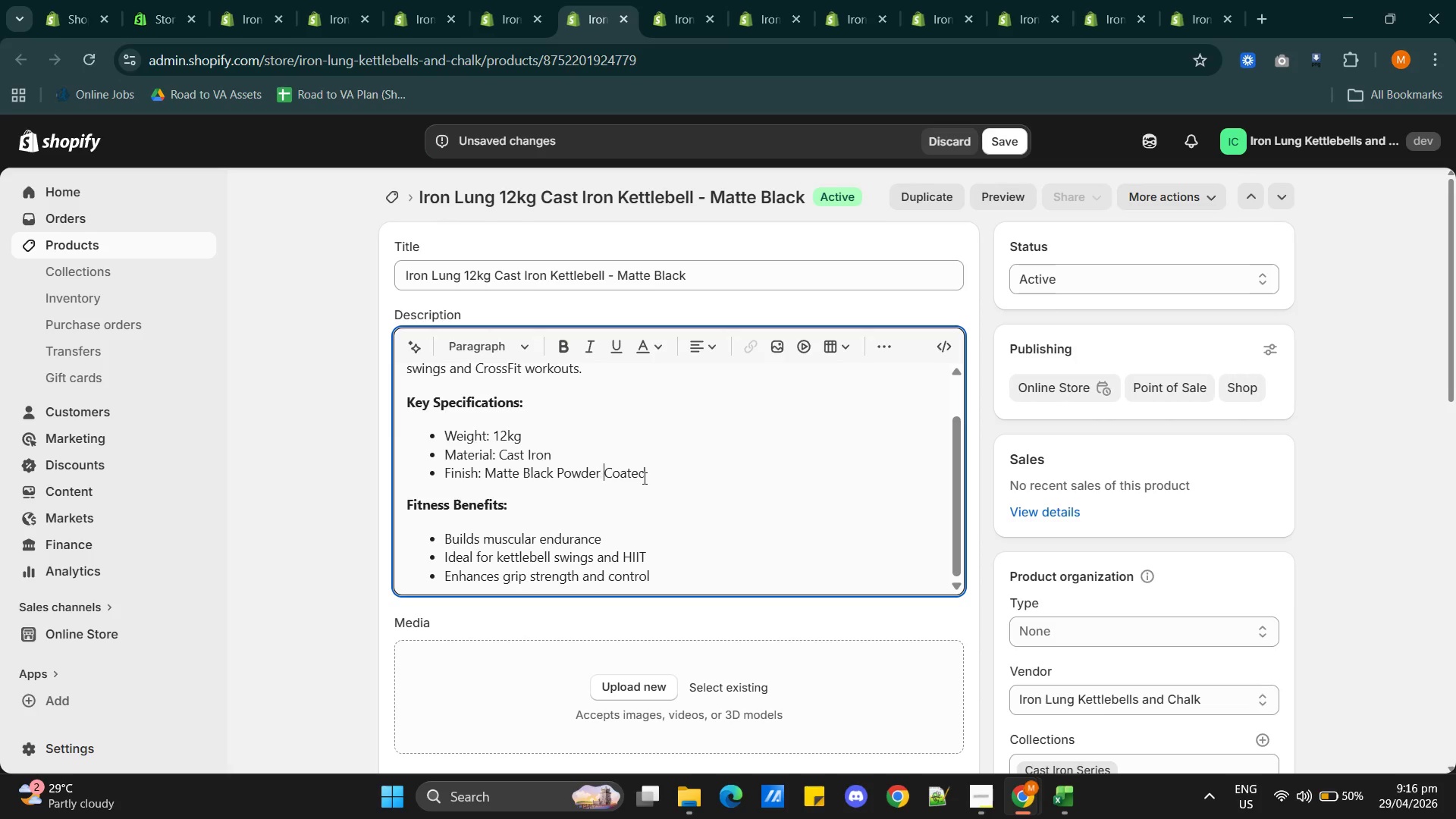 
key(Space)
 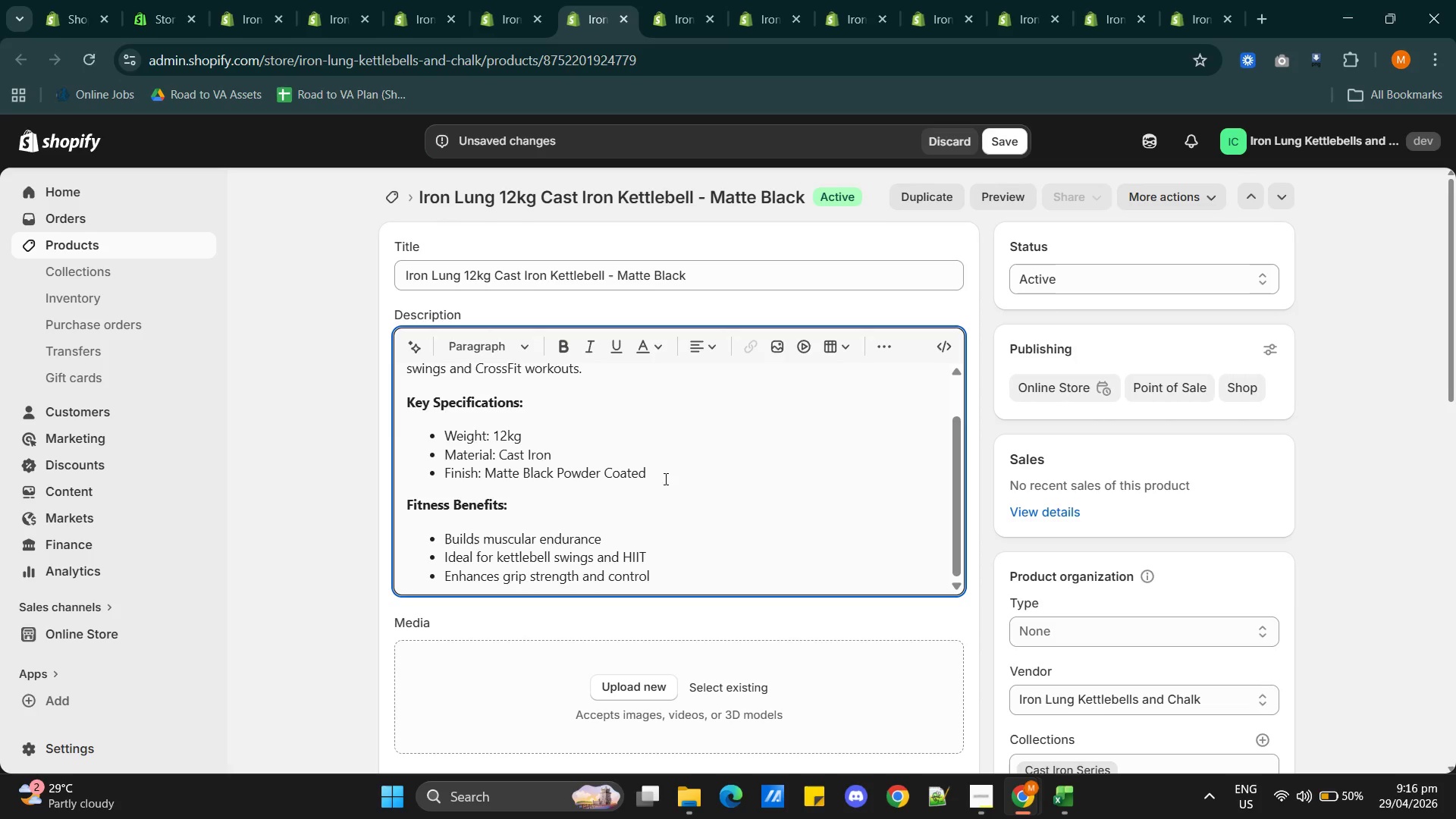 
left_click([668, 477])
 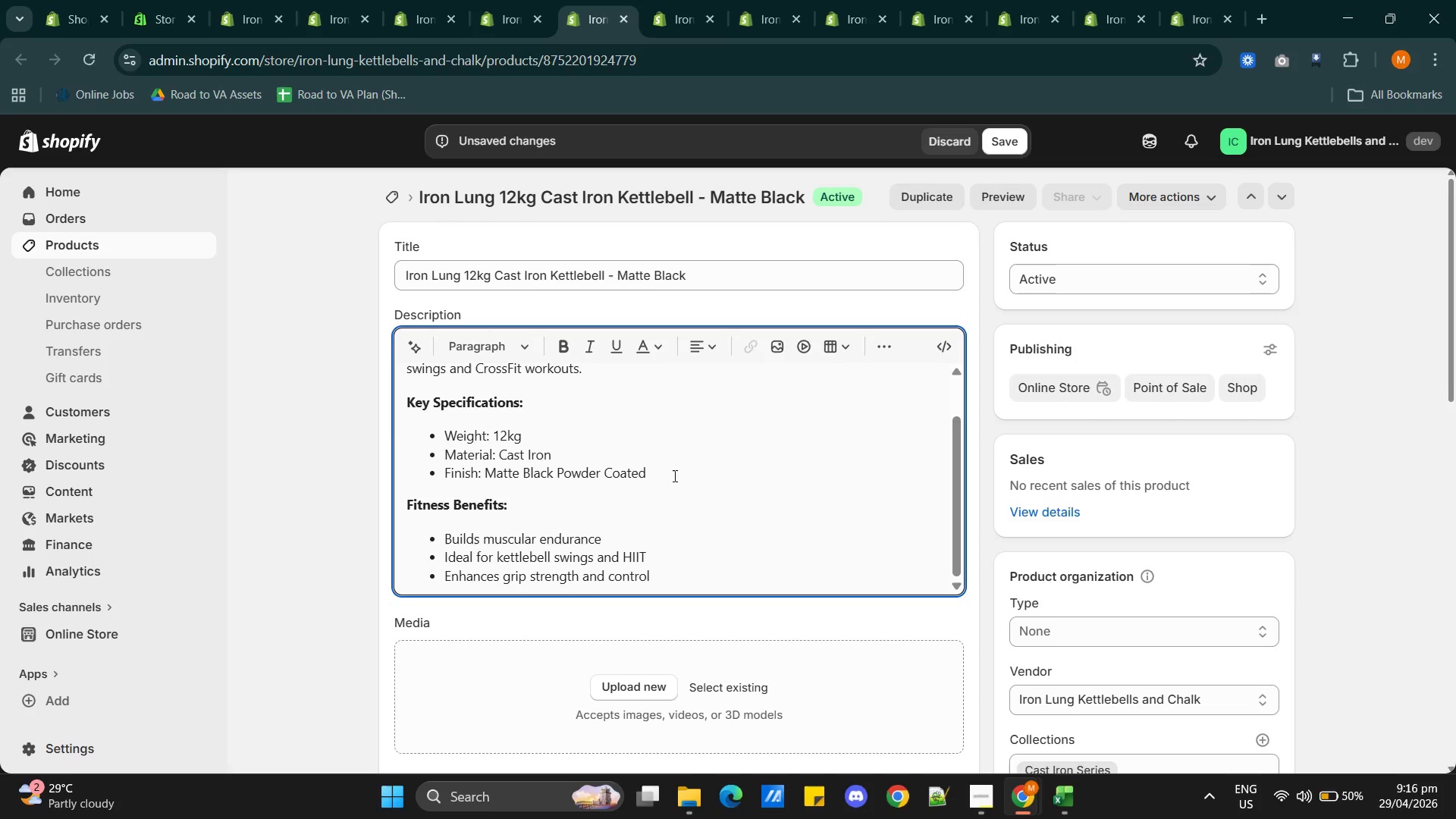 
key(Backspace)
 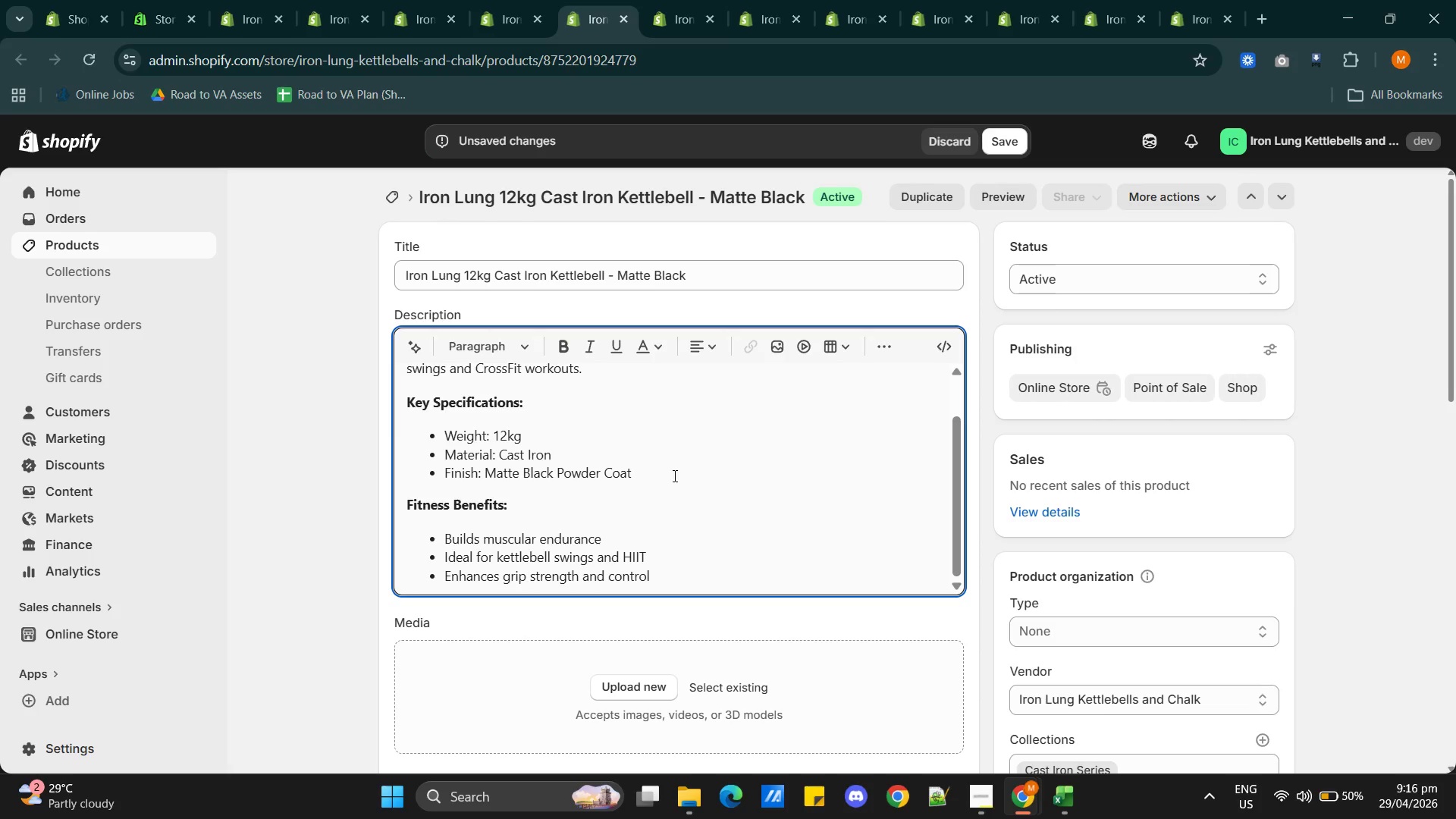 
key(Backspace)
 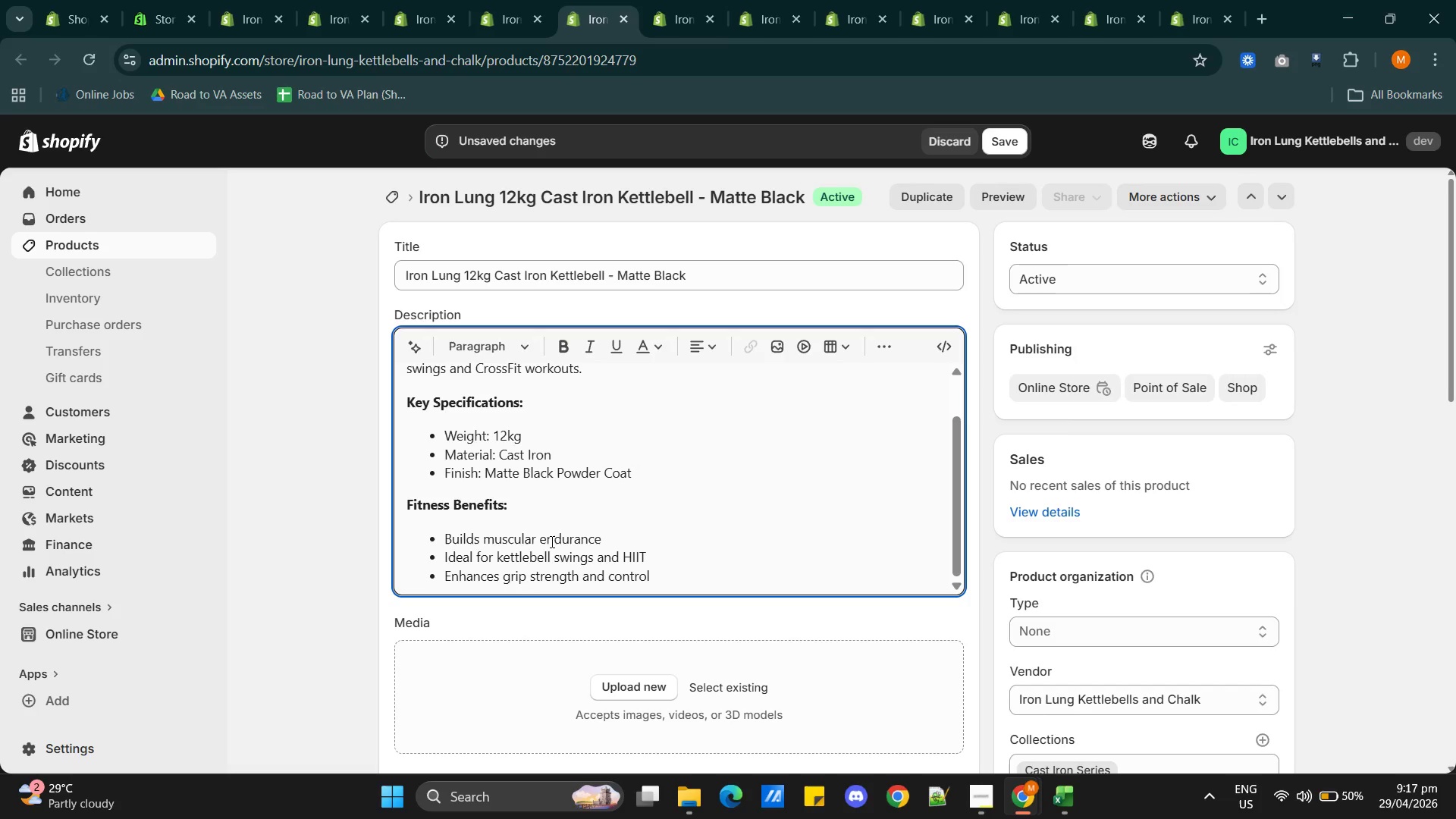 
wait(5.66)
 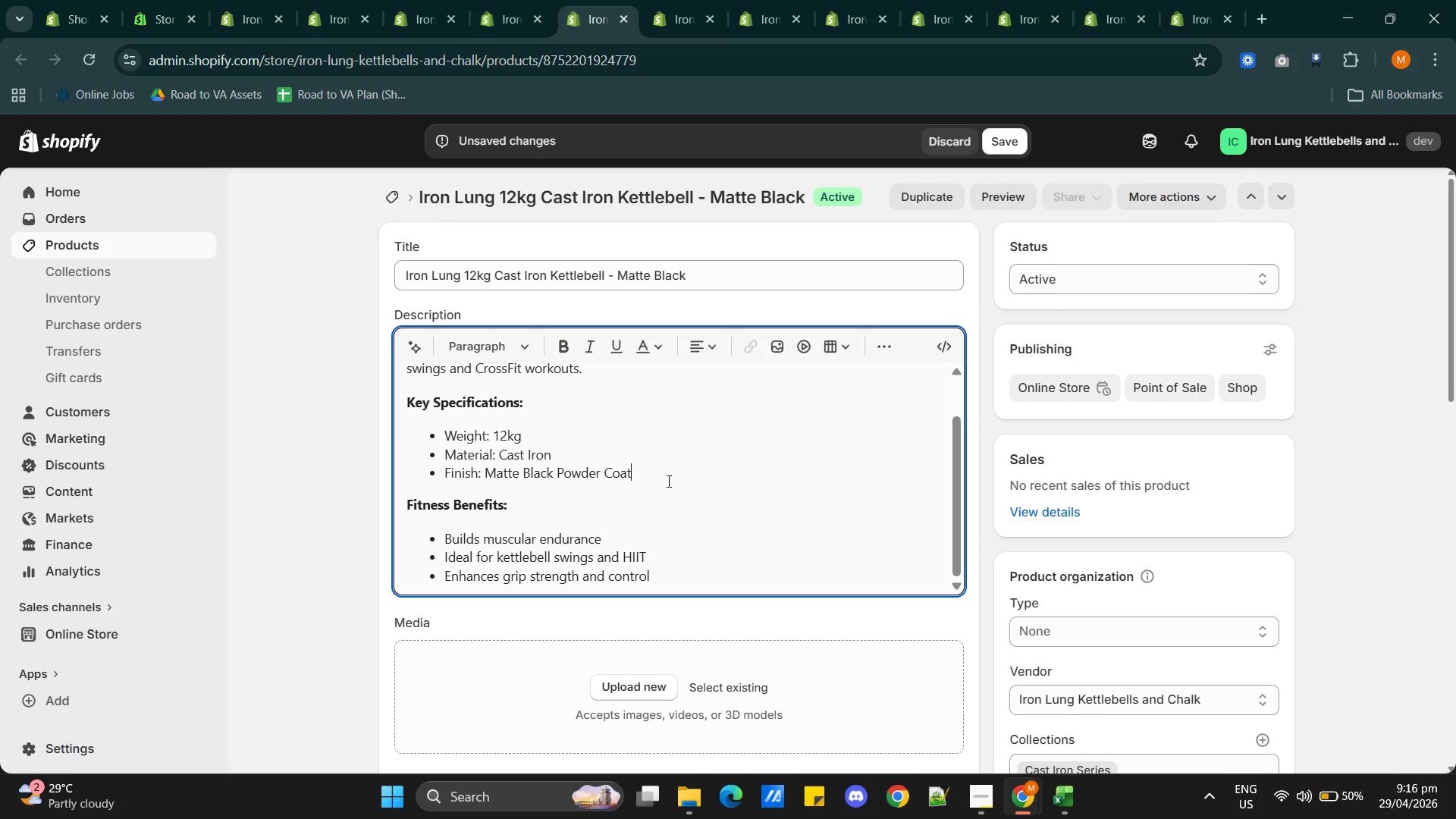 
left_click_drag(start_coordinate=[535, 537], to_coordinate=[445, 537])
 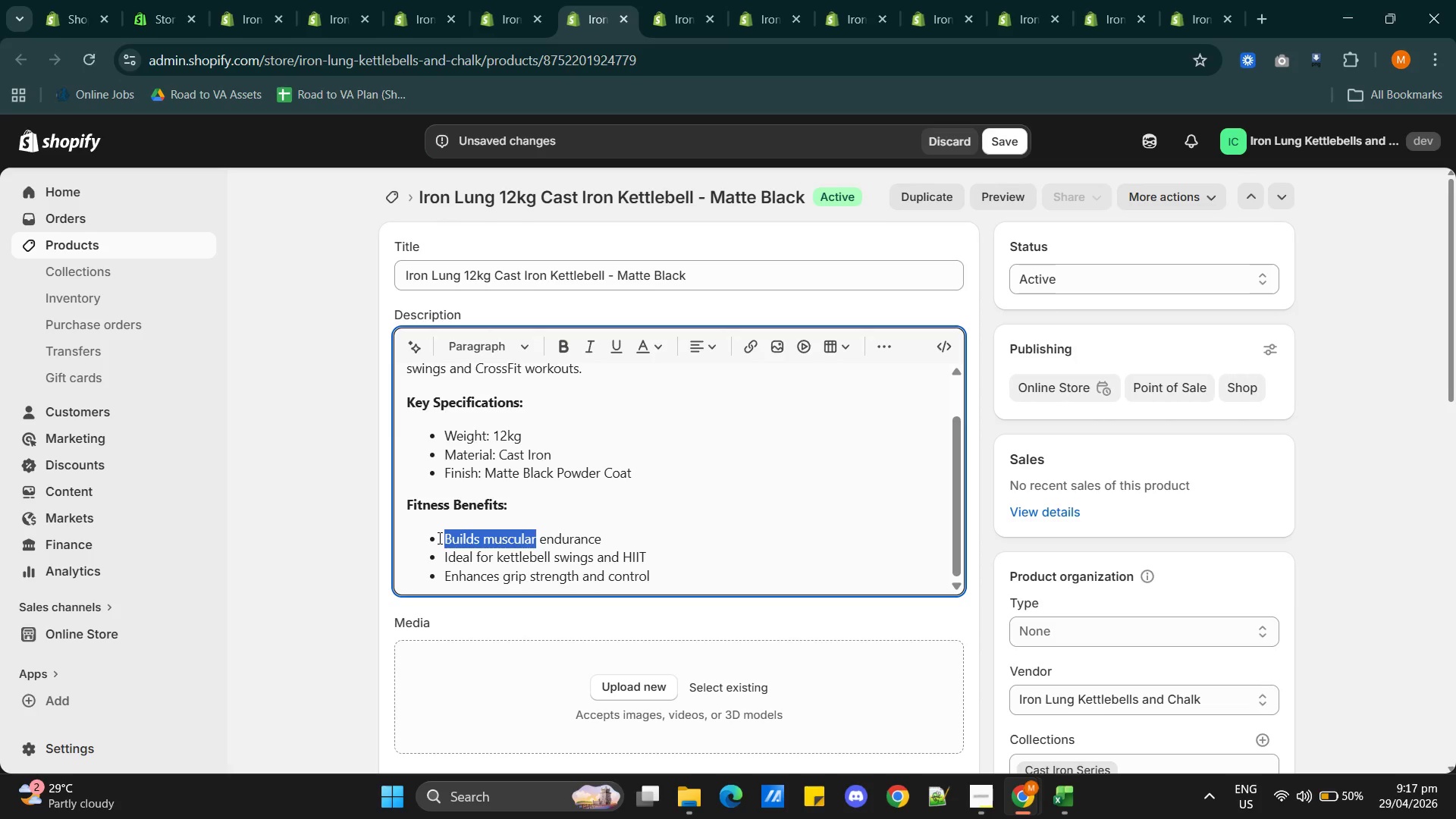 
type(Increases strength and)
 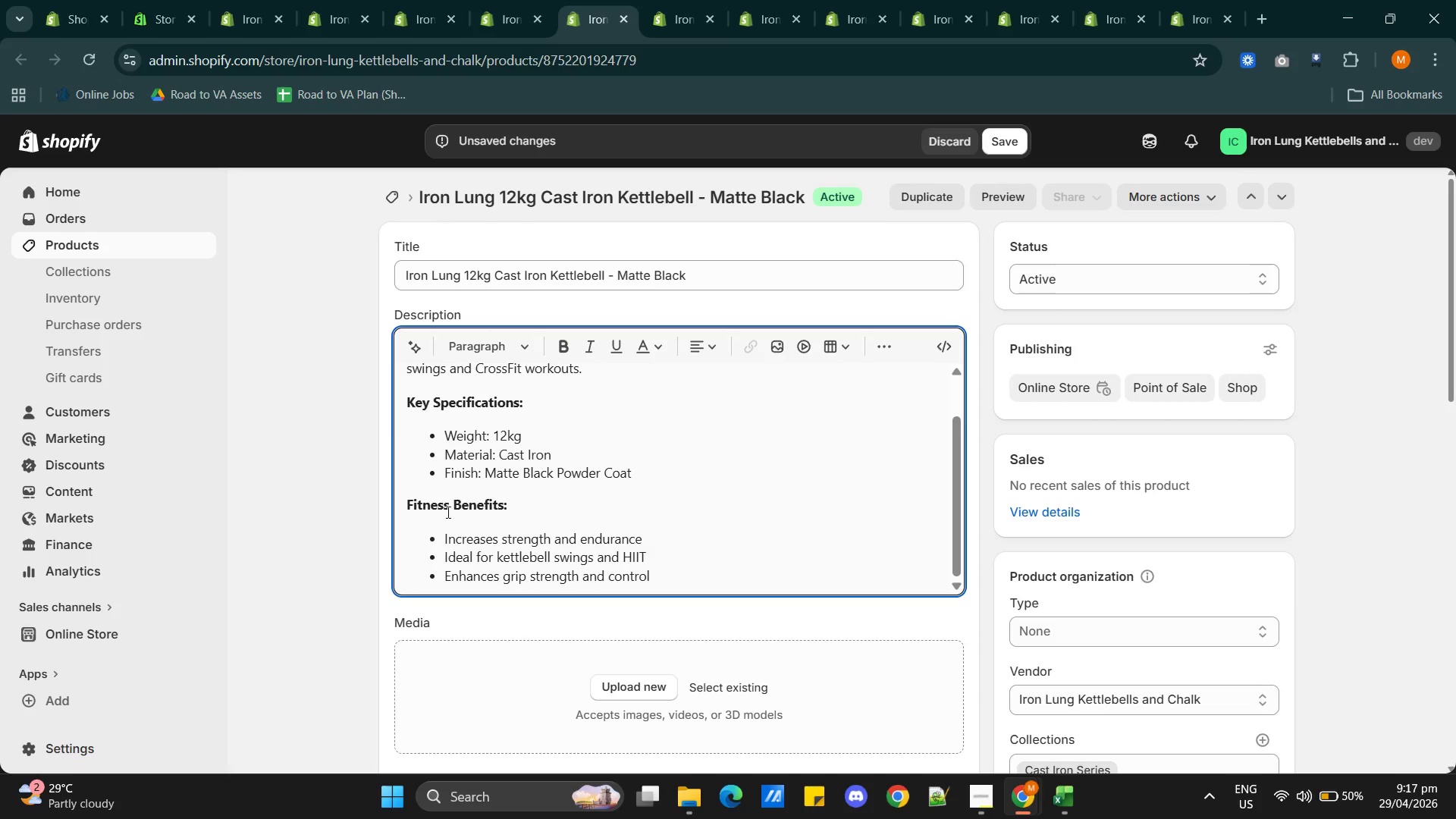 
double_click([545, 562])
 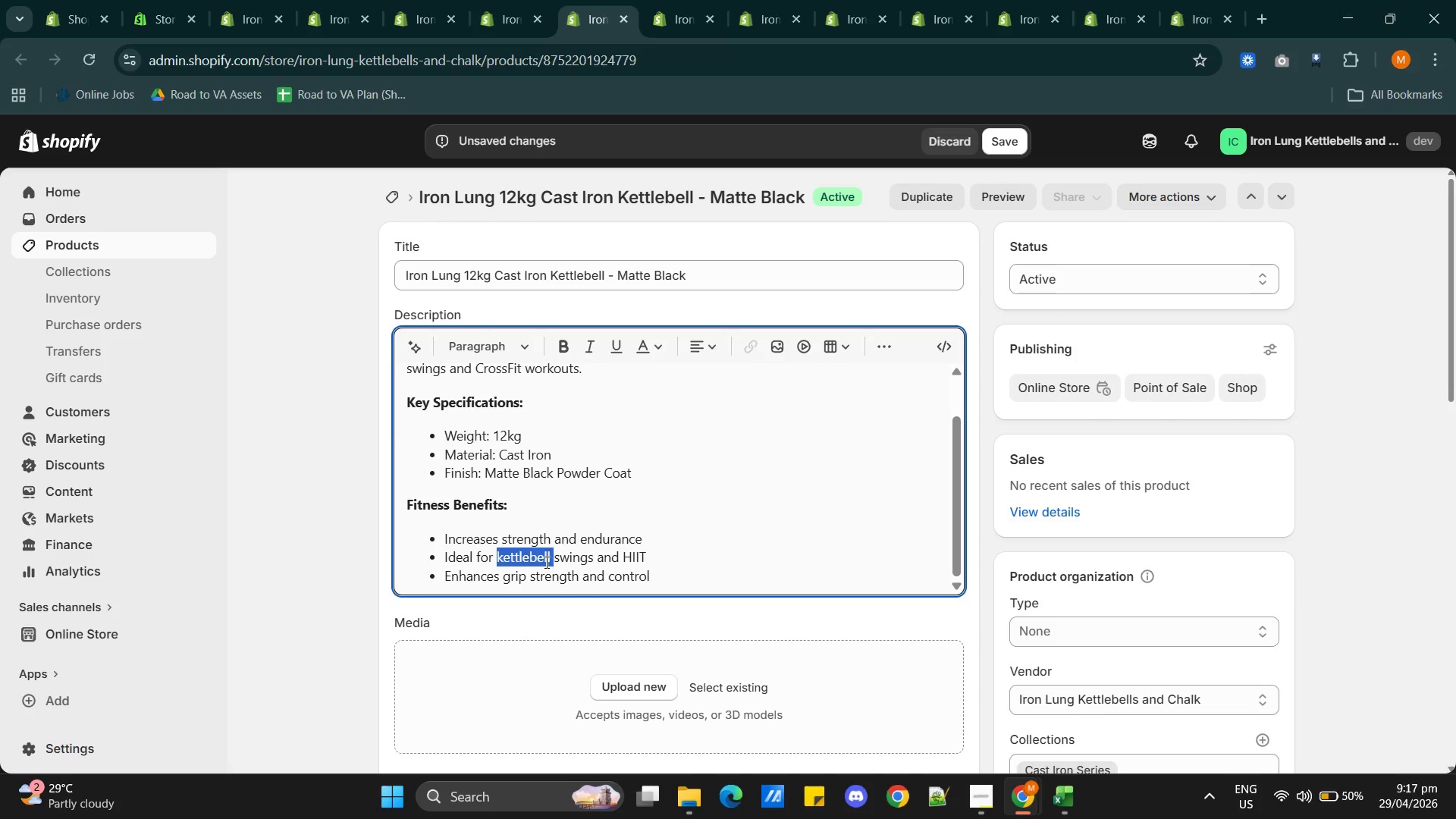 
triple_click([545, 562])
 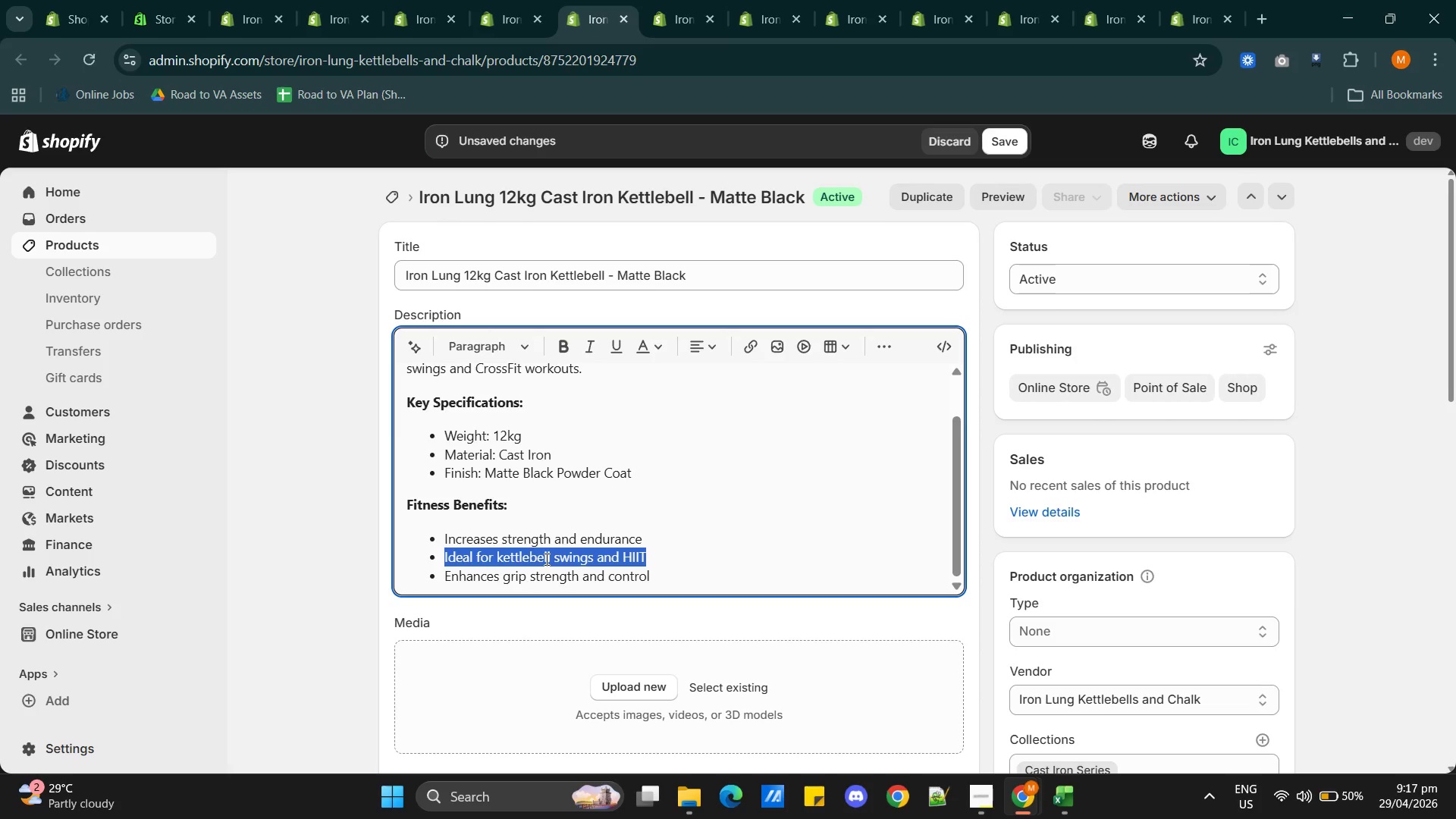 
type(Support )
key(Backspace)
type(s dynamic kettlebell swings)
 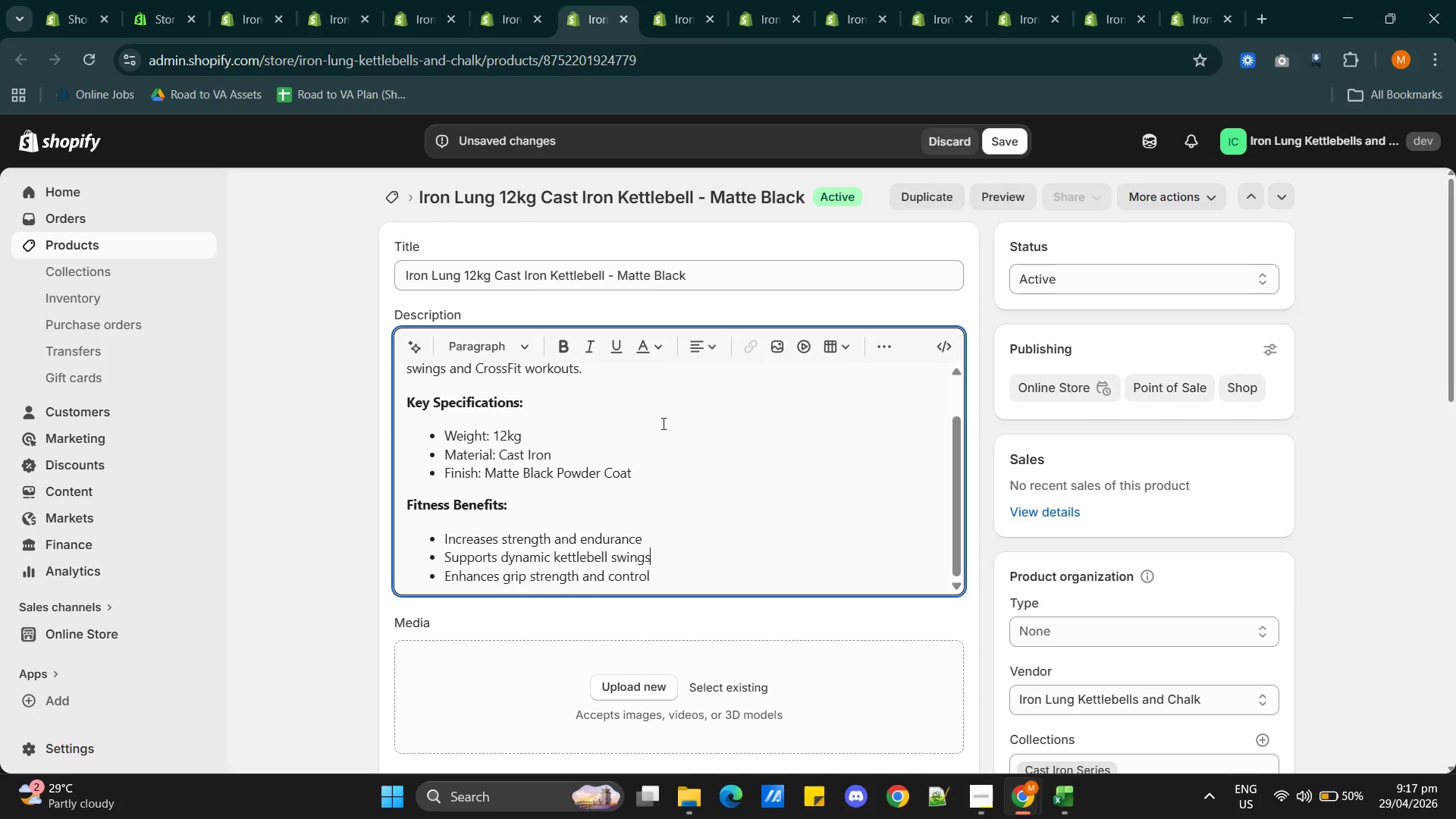 
double_click([540, 584])
 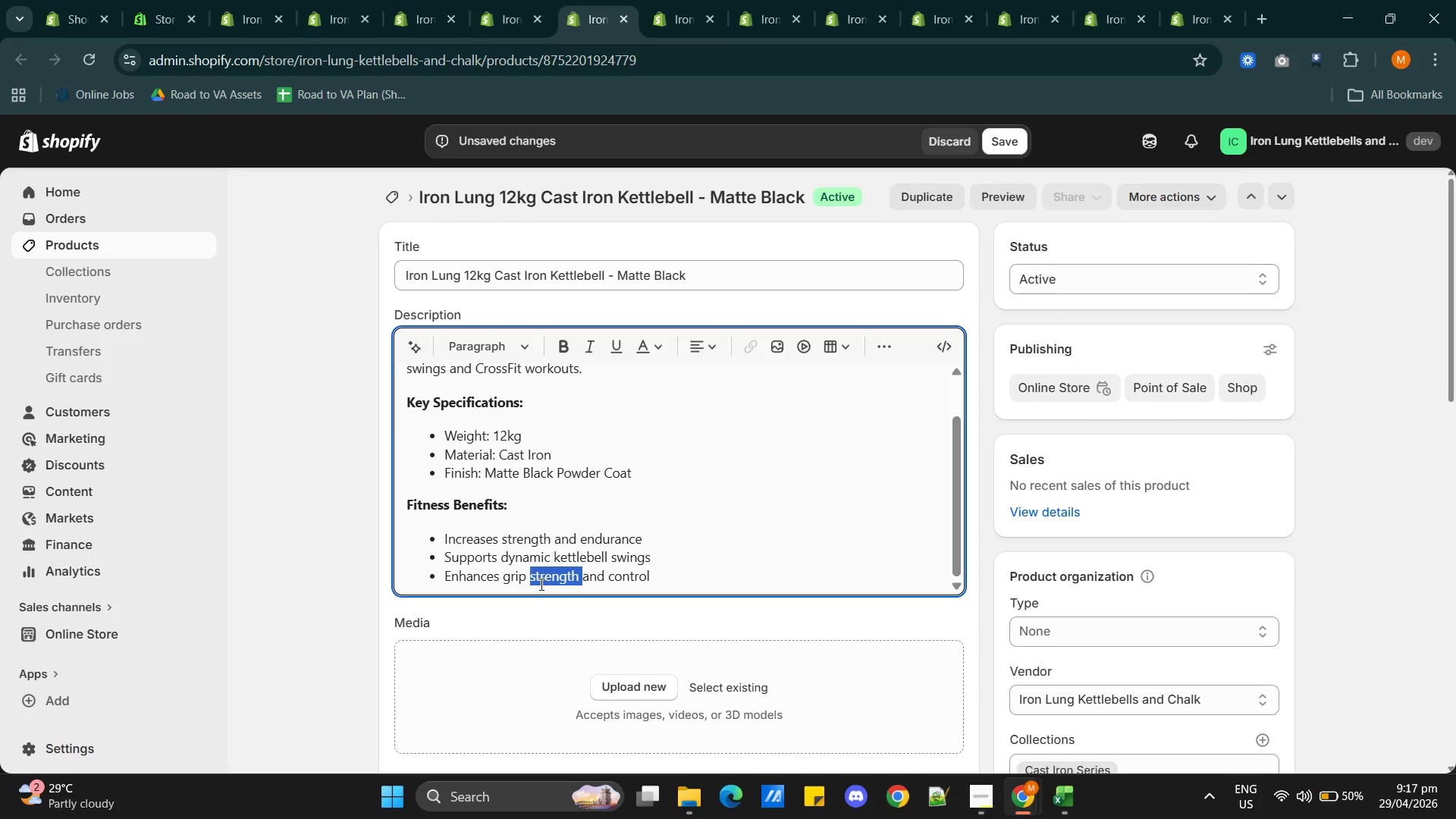 
left_click_drag(start_coordinate=[540, 584], to_coordinate=[540, 580])
 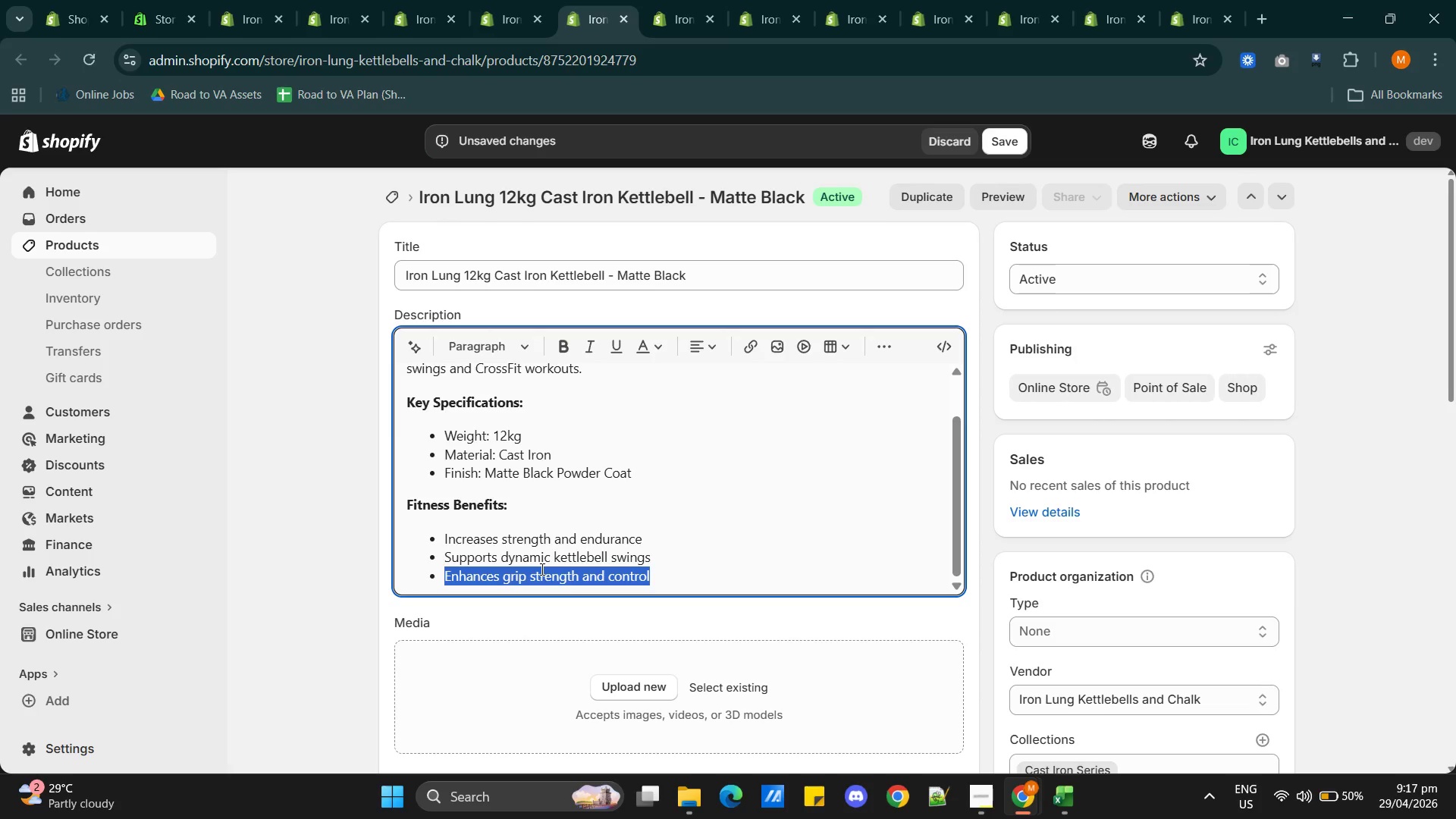 
type(Improves full-body coordinati)
 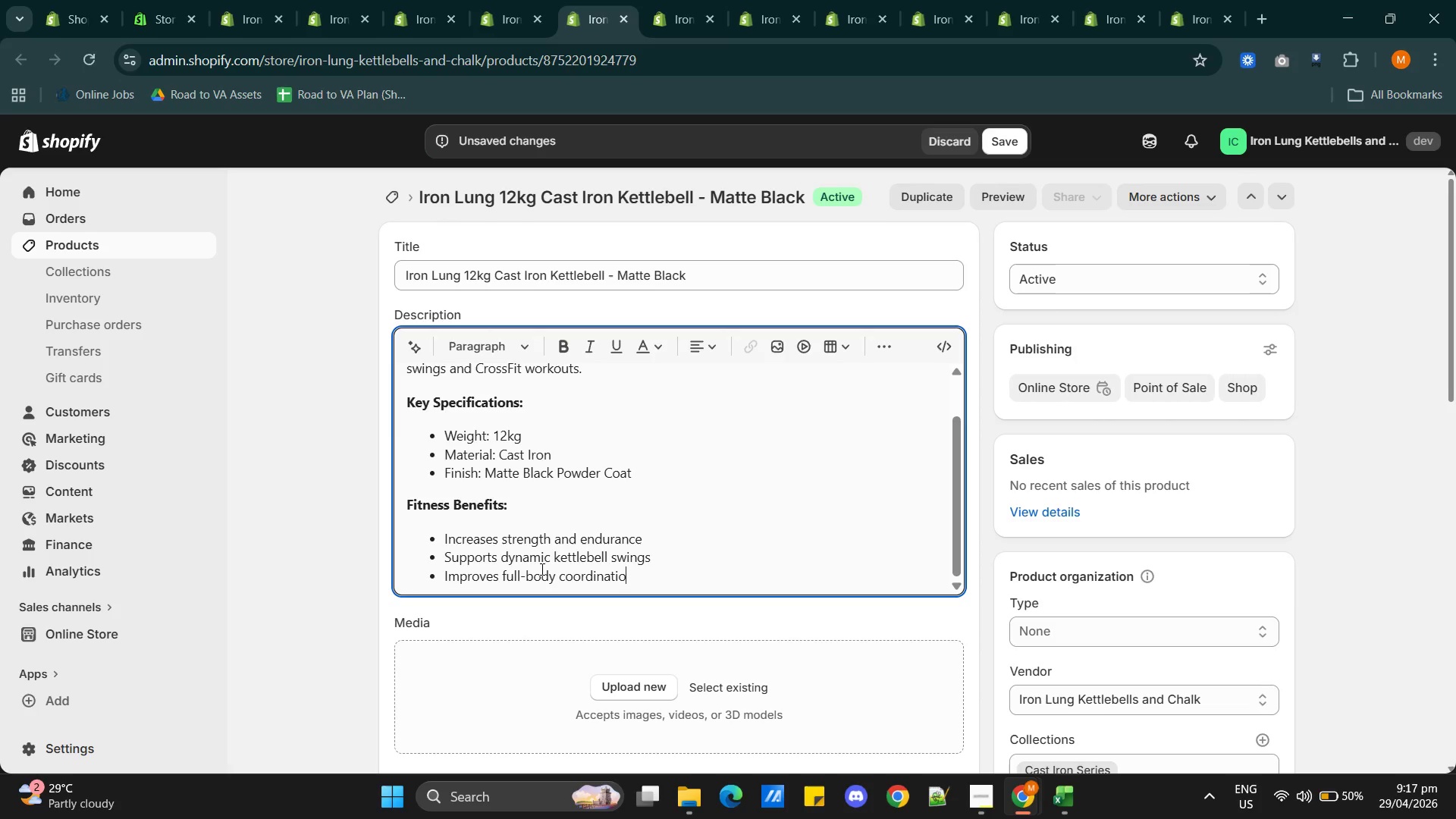 
type(on)
 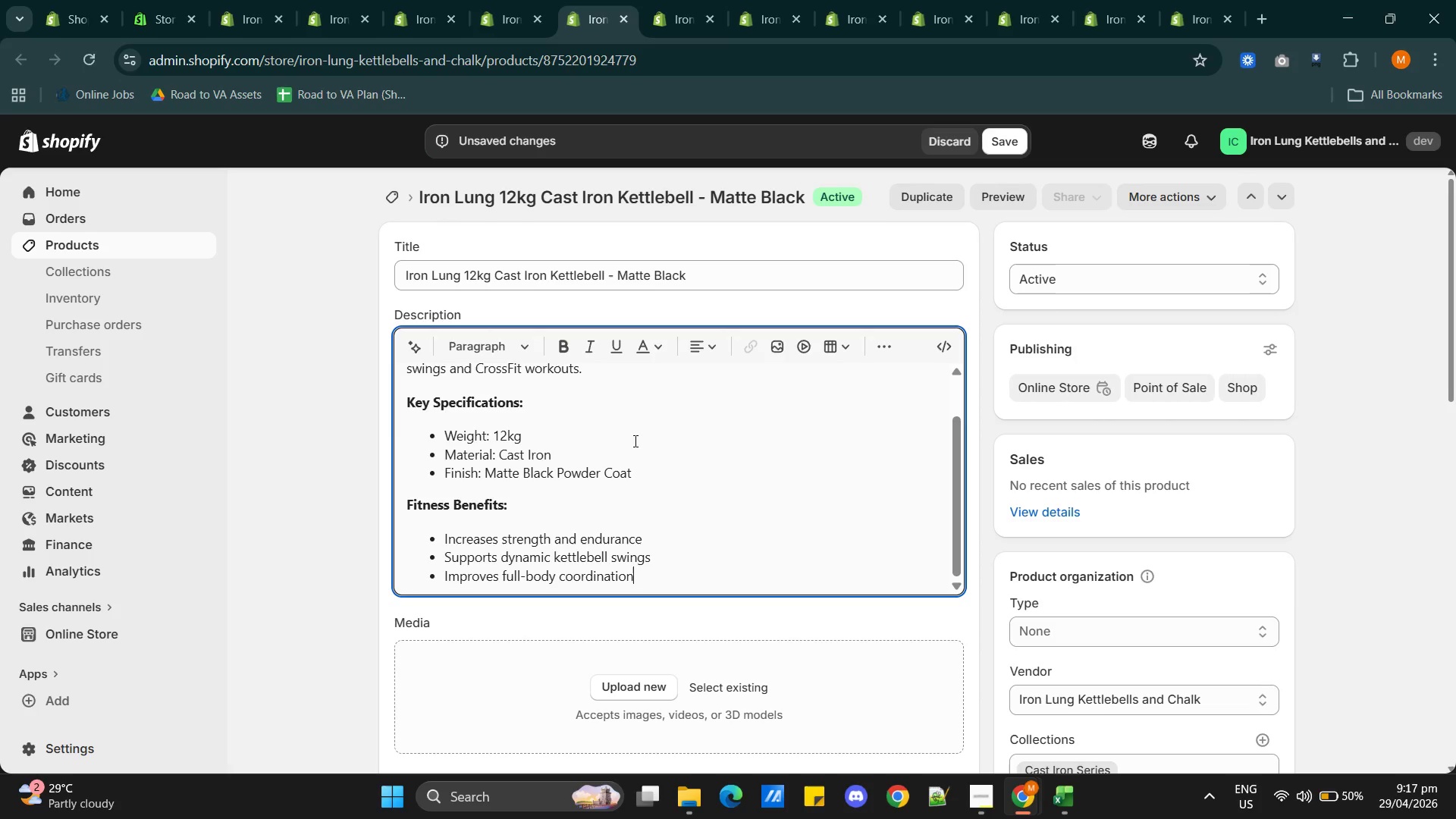 
scroll: coordinate [676, 513], scroll_direction: down, amount: 5.0
 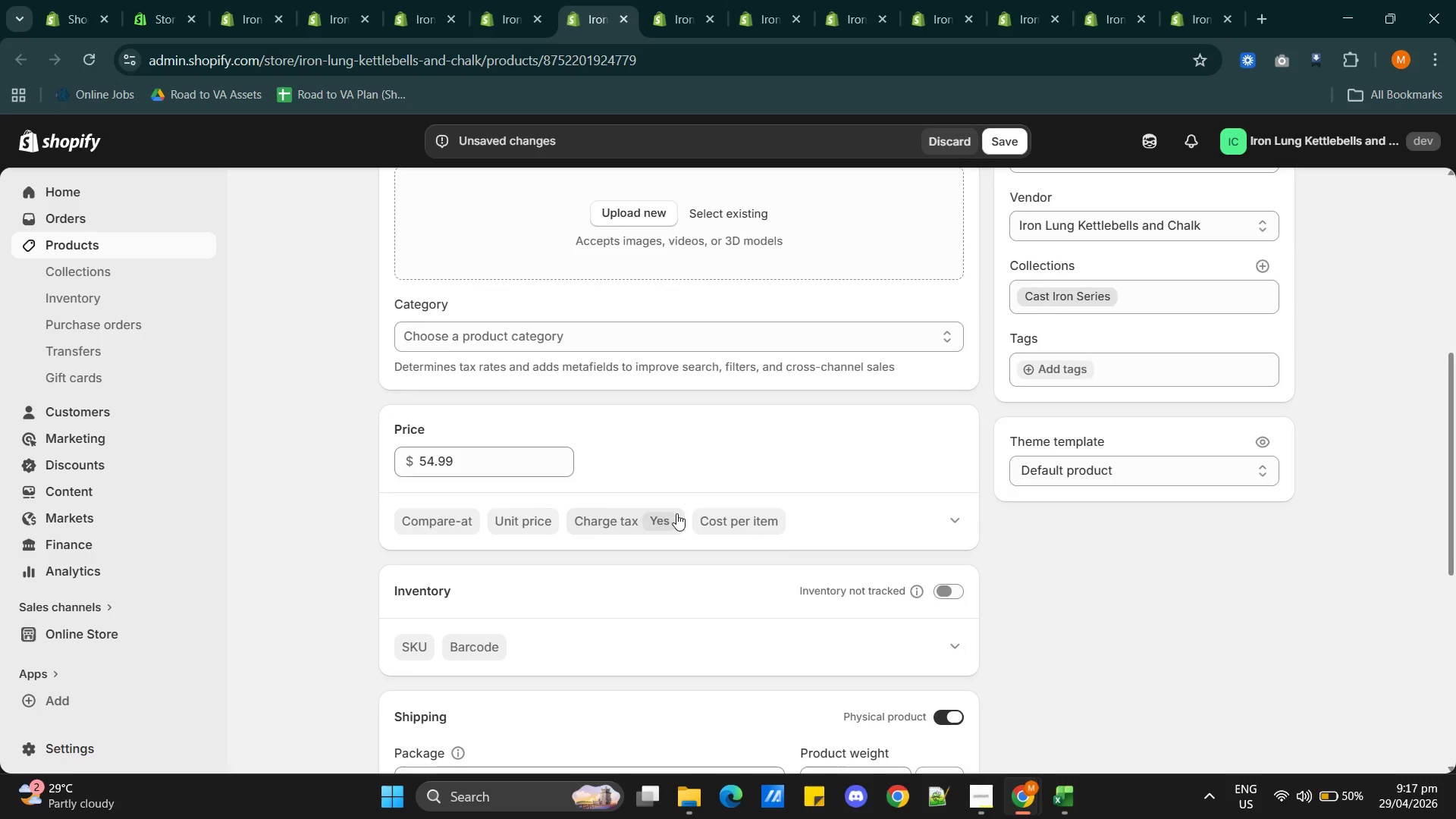 
scroll: coordinate [676, 513], scroll_direction: up, amount: 5.0
 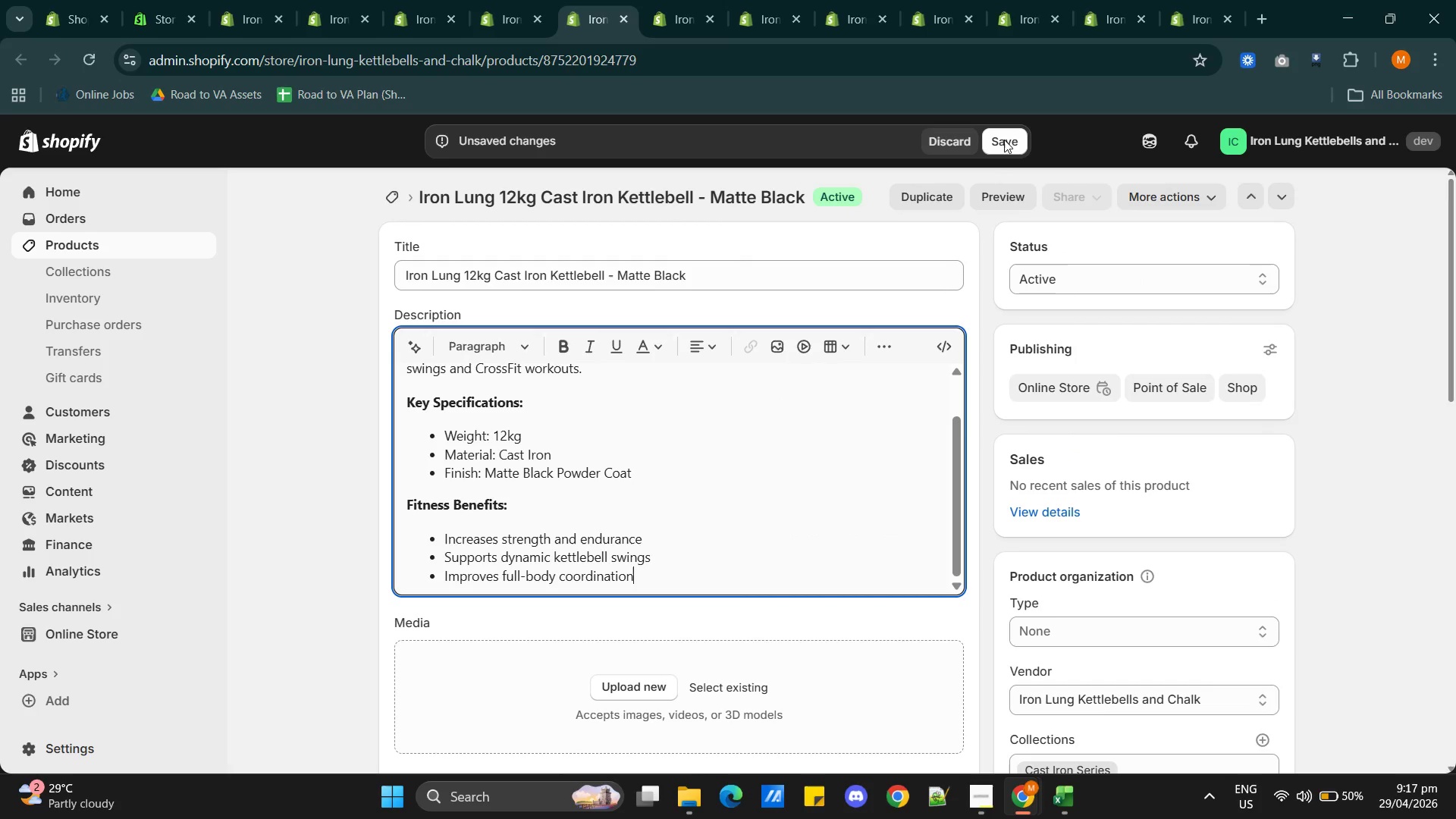 
left_click([1007, 149])
 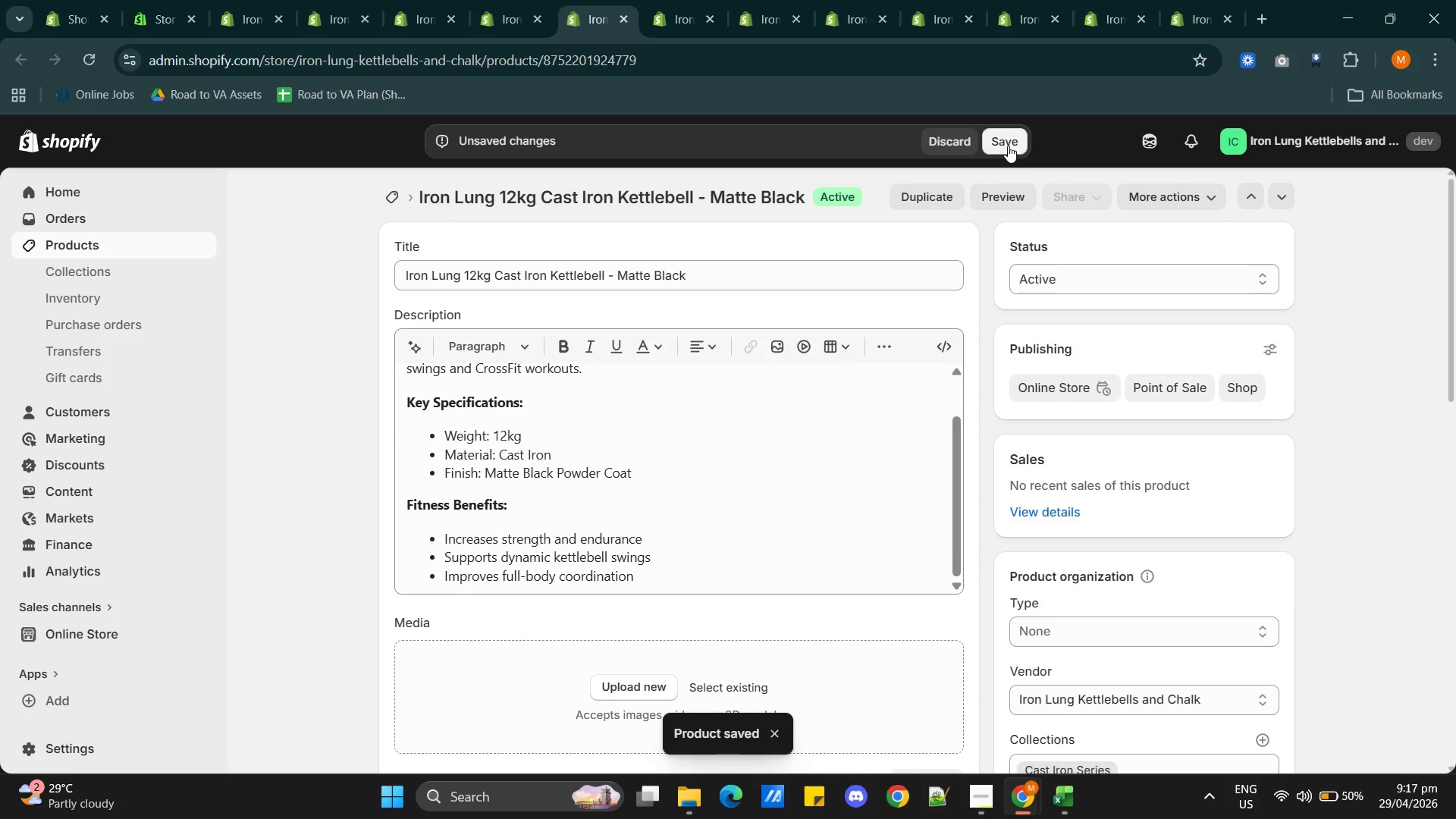 
wait(7.09)
 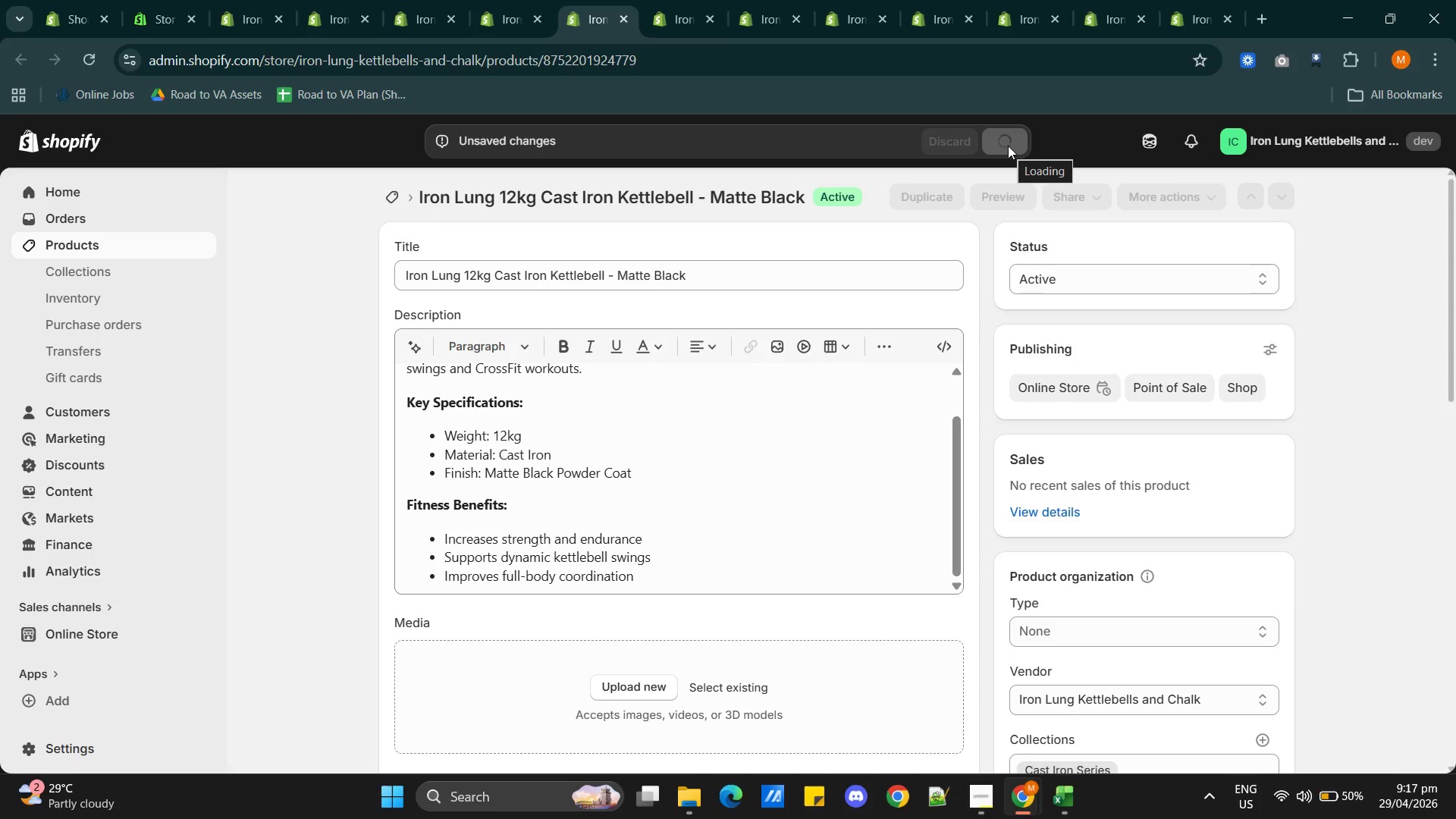 
left_click([982, 788])